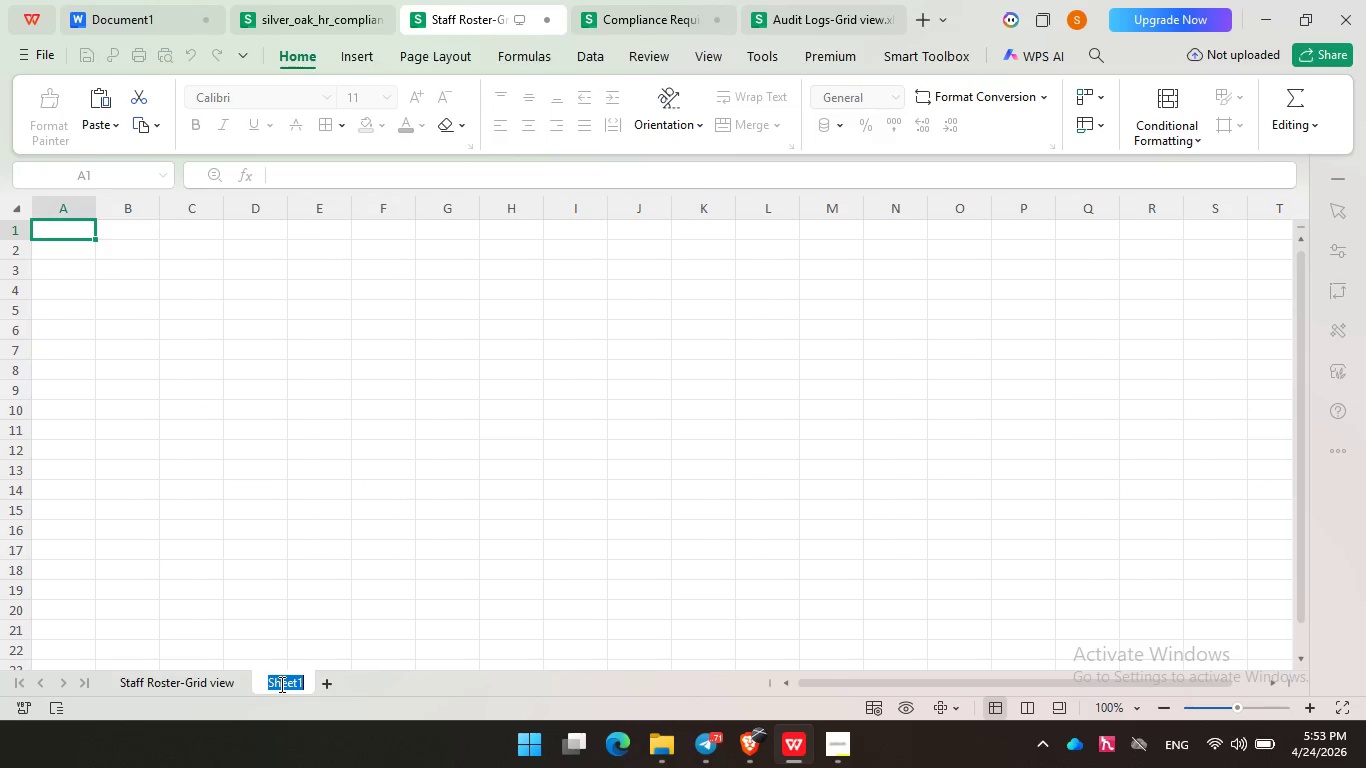 
key(Control+V)
 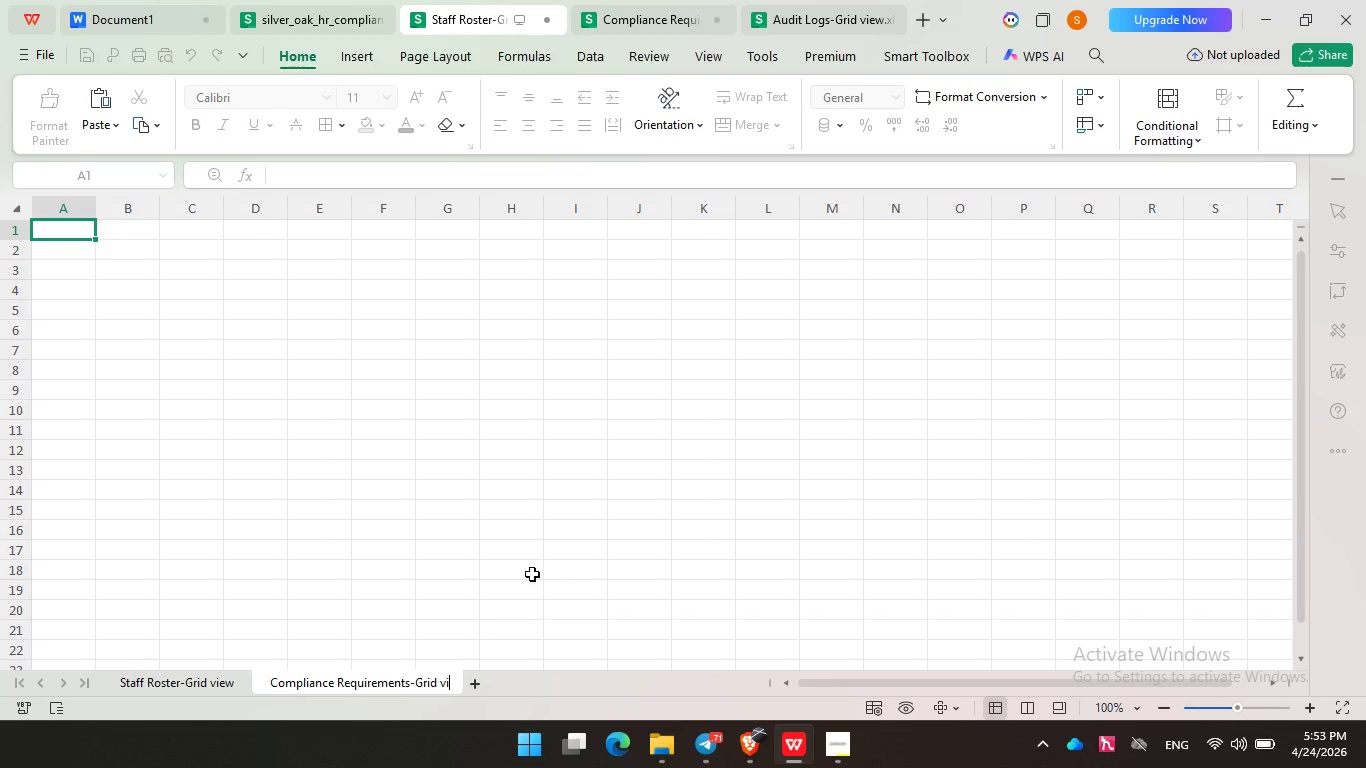 
left_click([522, 515])
 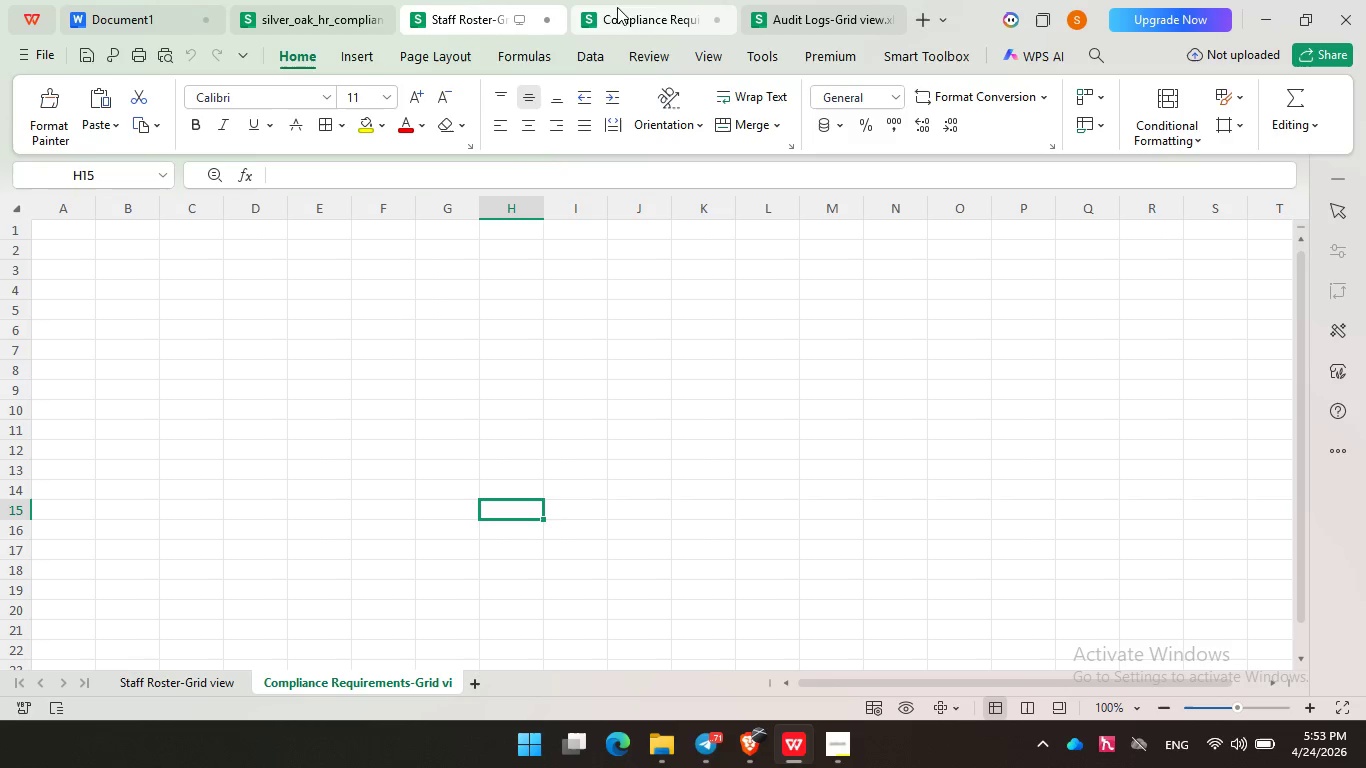 
left_click([646, 0])
 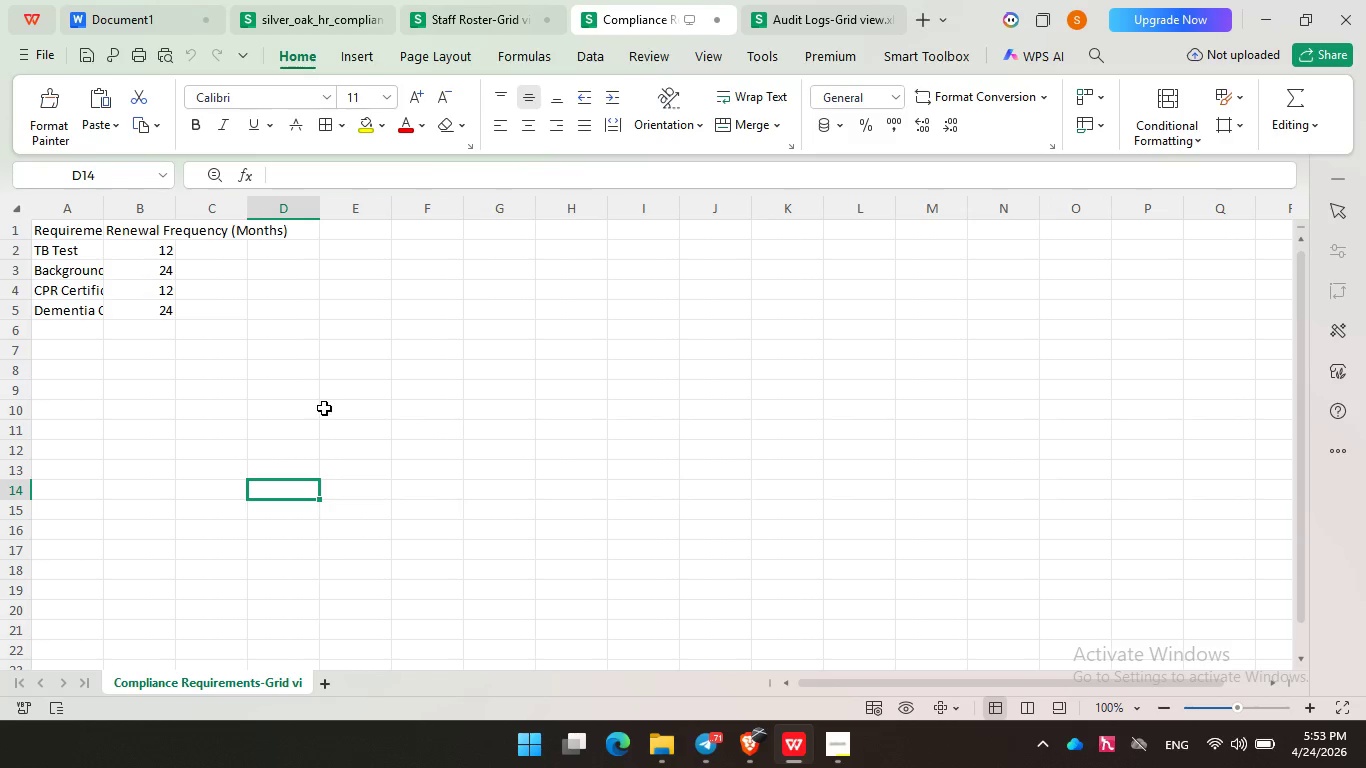 
key(Control+A)
 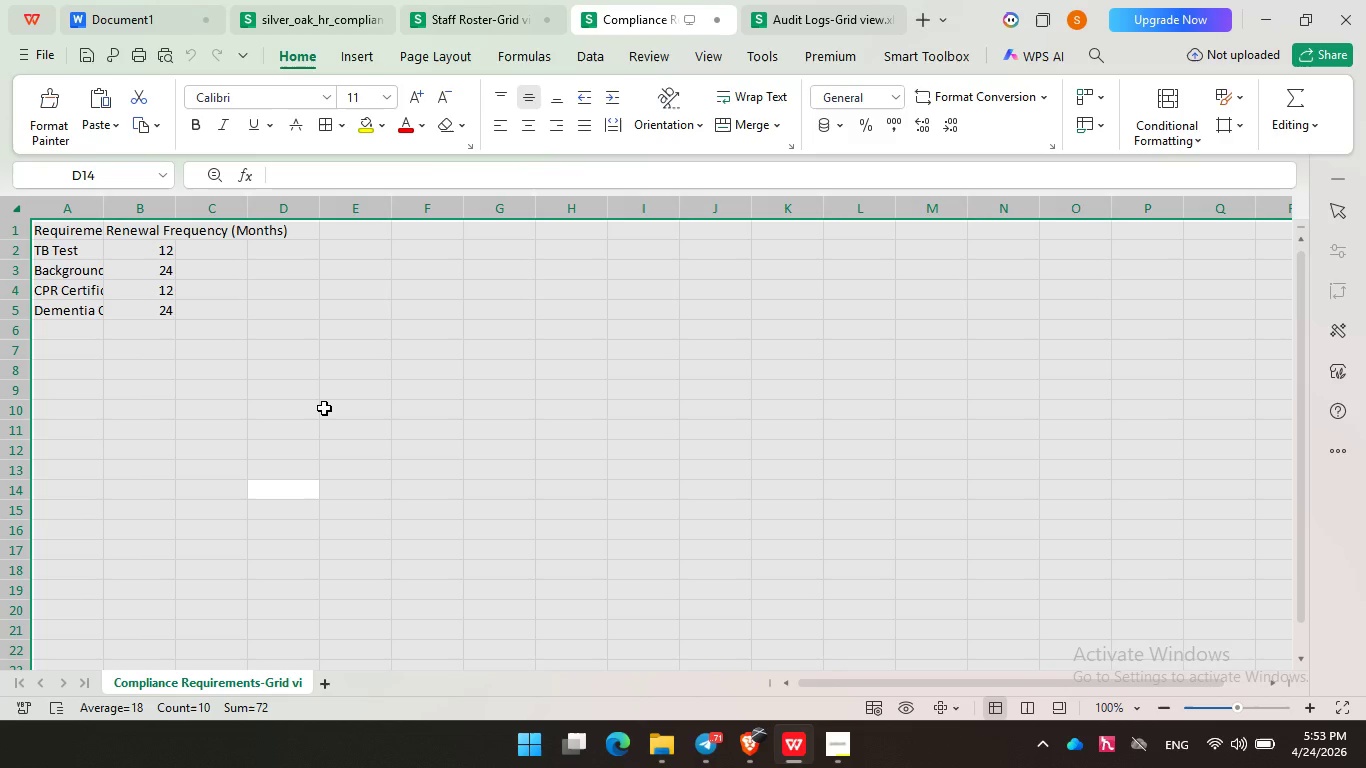 
key(Control+C)
 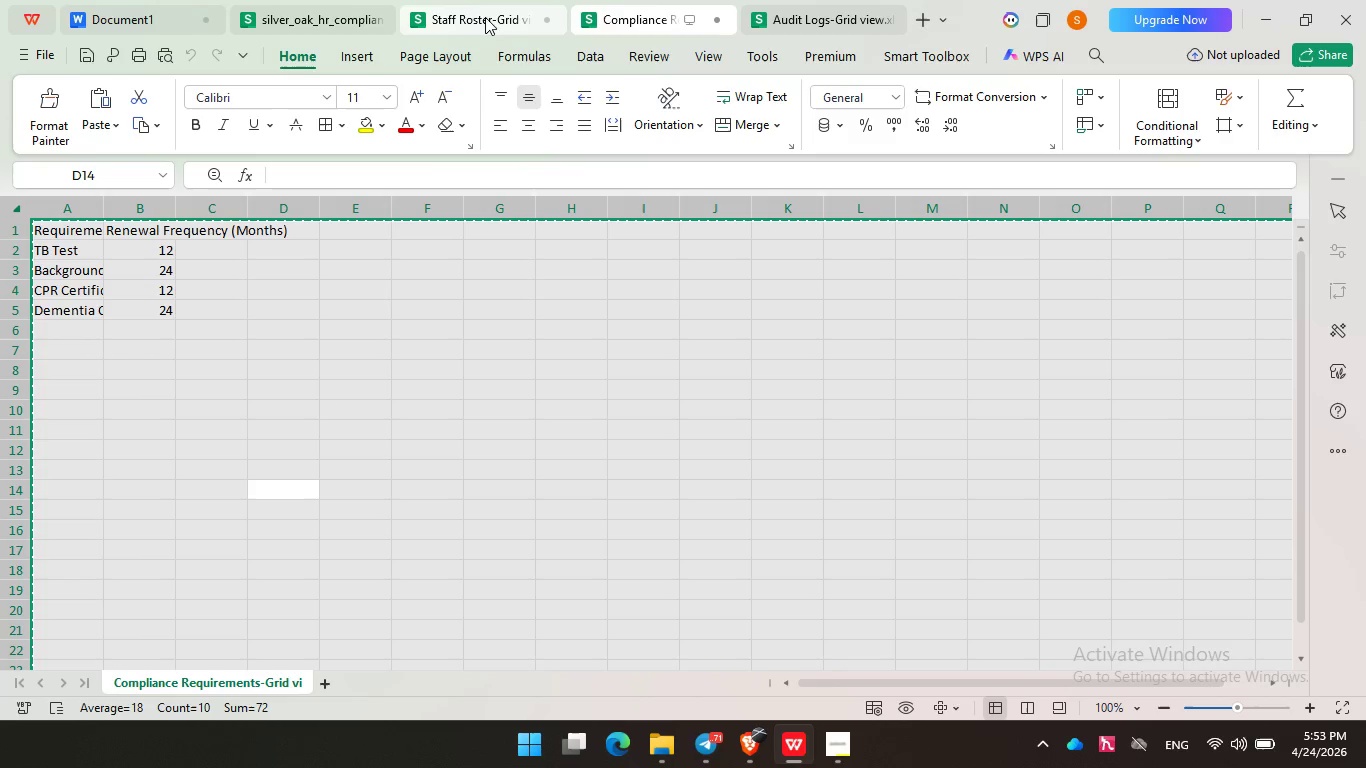 
left_click([482, 18])
 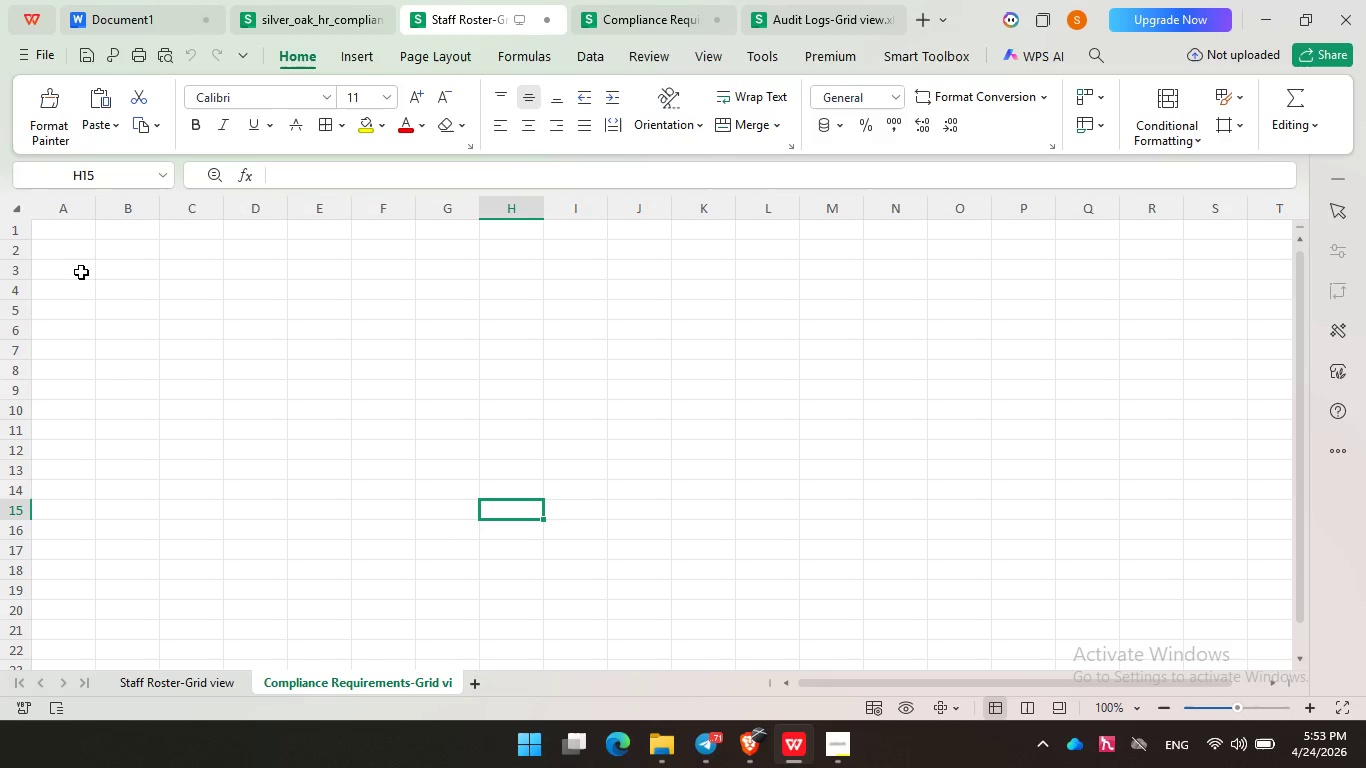 
left_click([69, 237])
 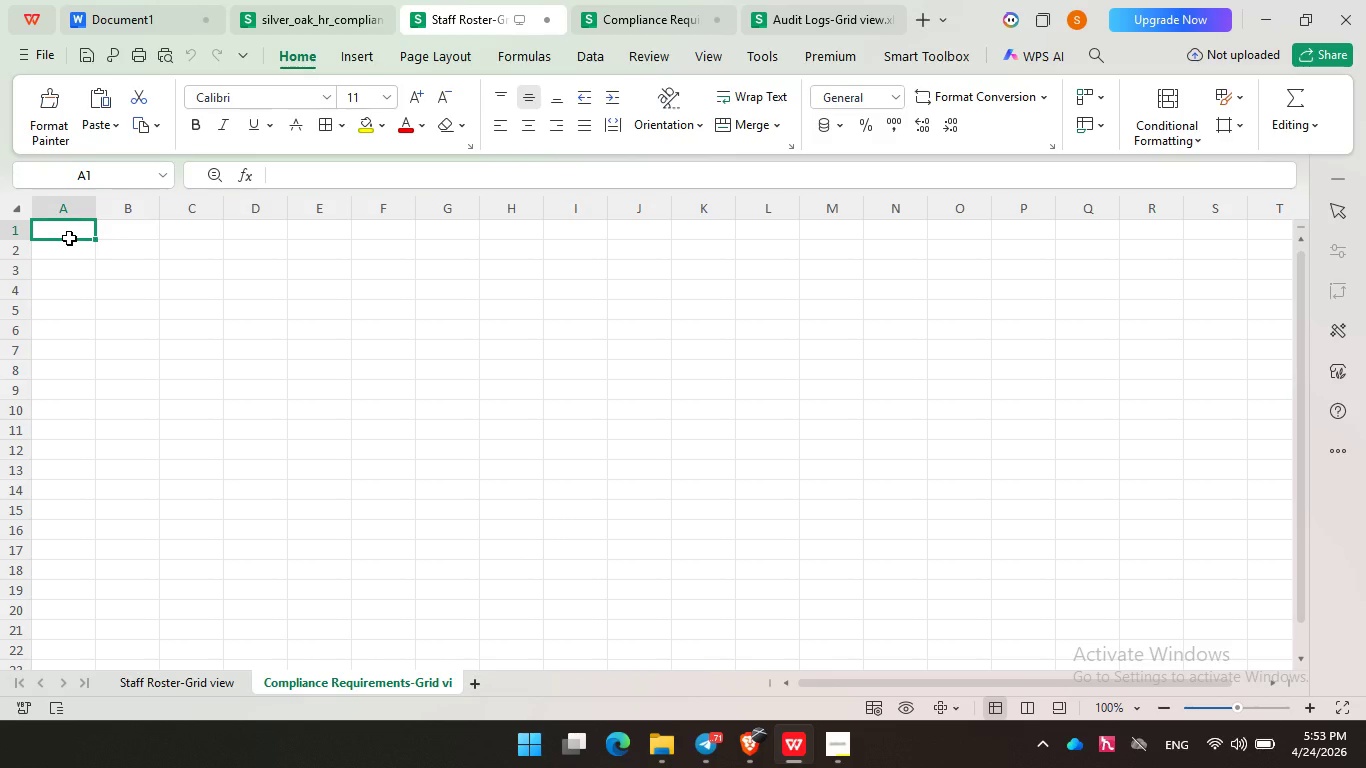 
scroll: coordinate [130, 358], scroll_direction: up, amount: 5.0
 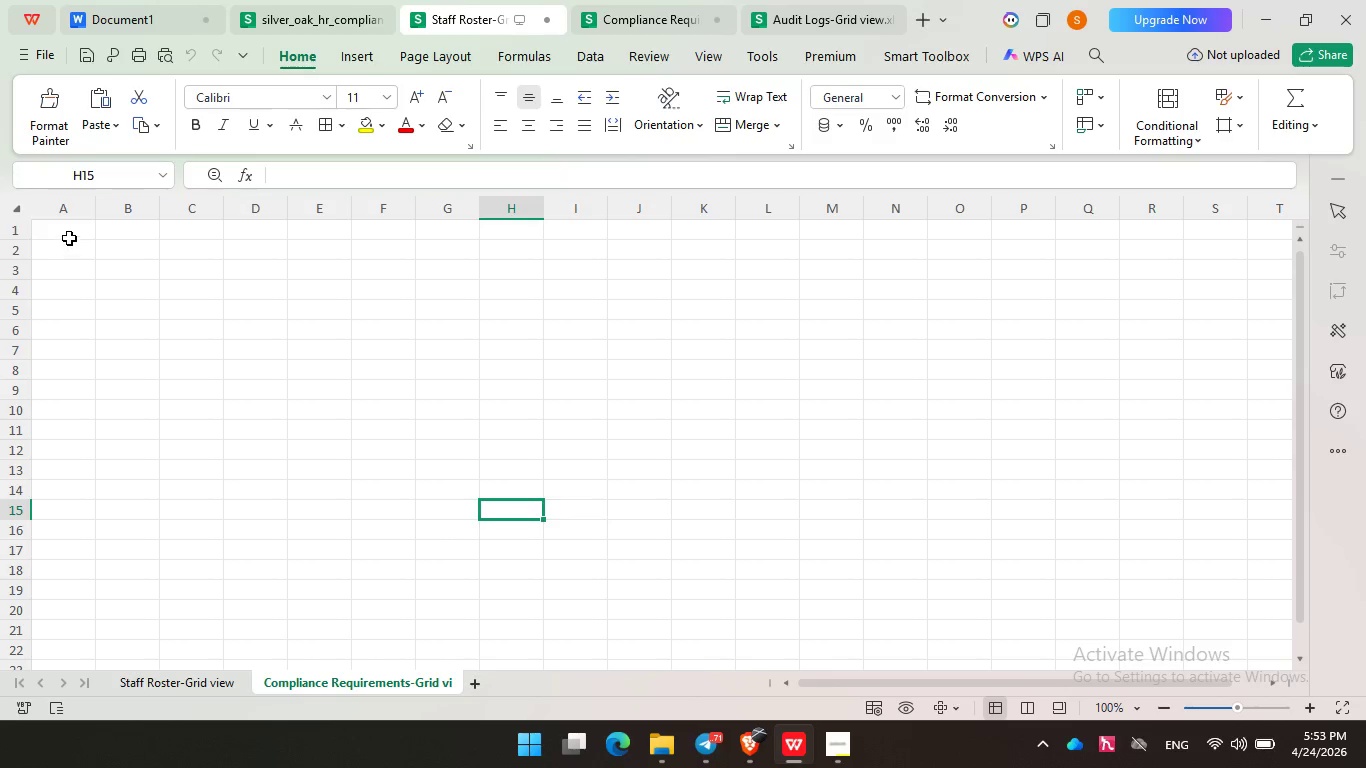 
key(Control+V)
 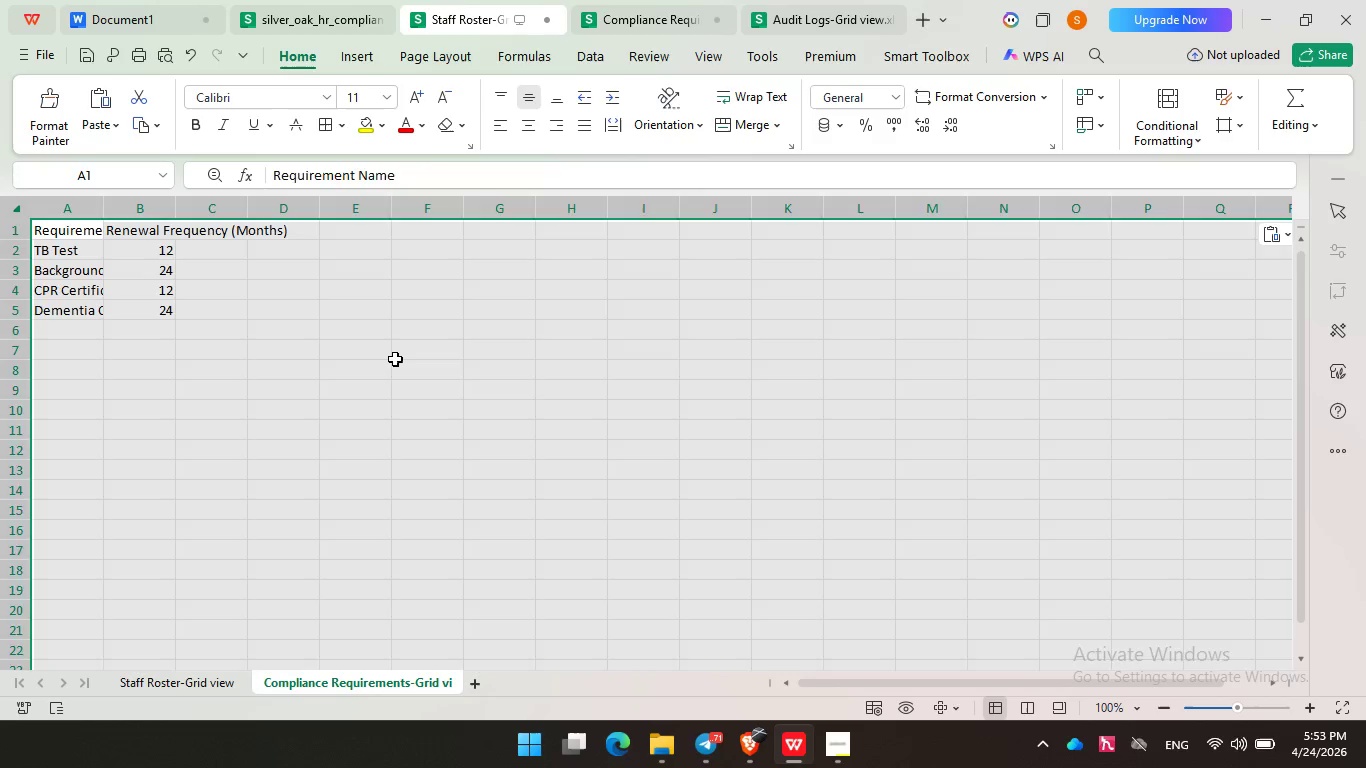 
left_click([395, 358])
 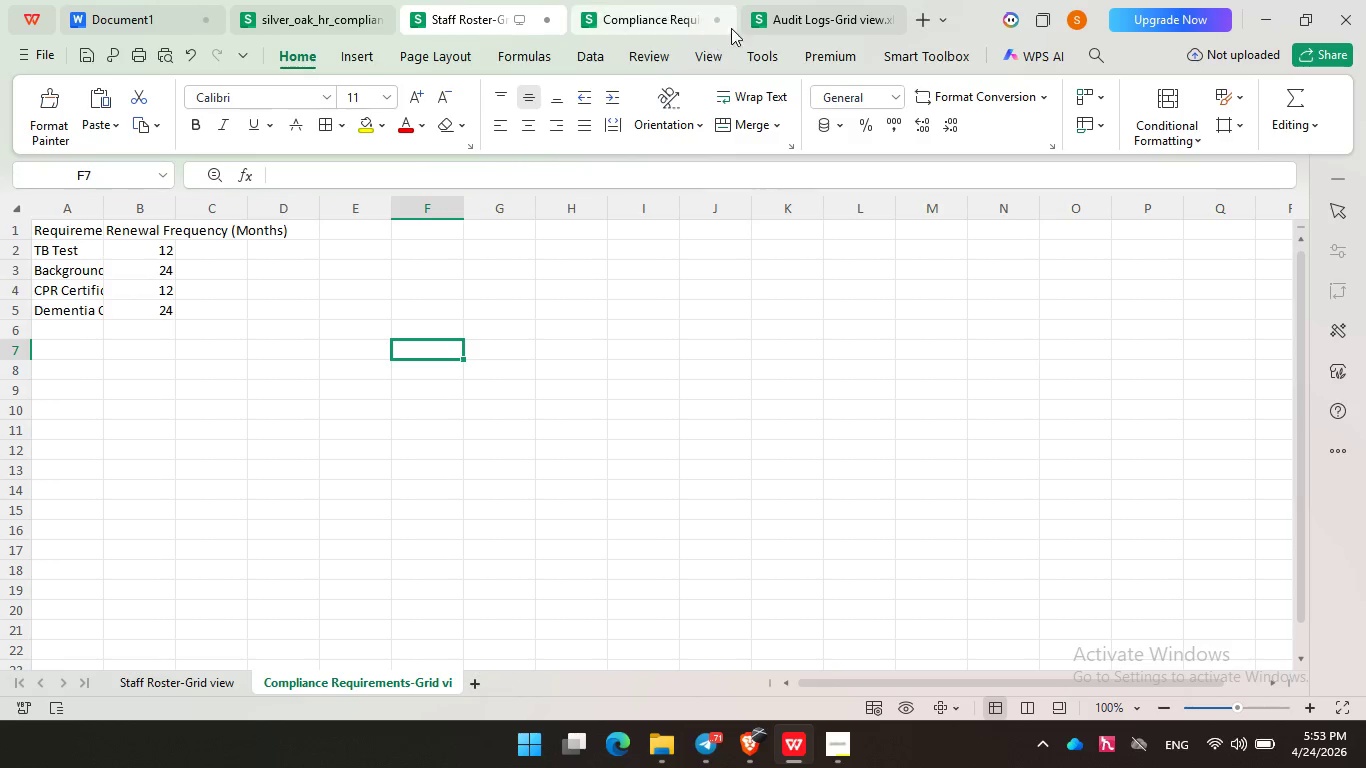 
left_click([836, 9])
 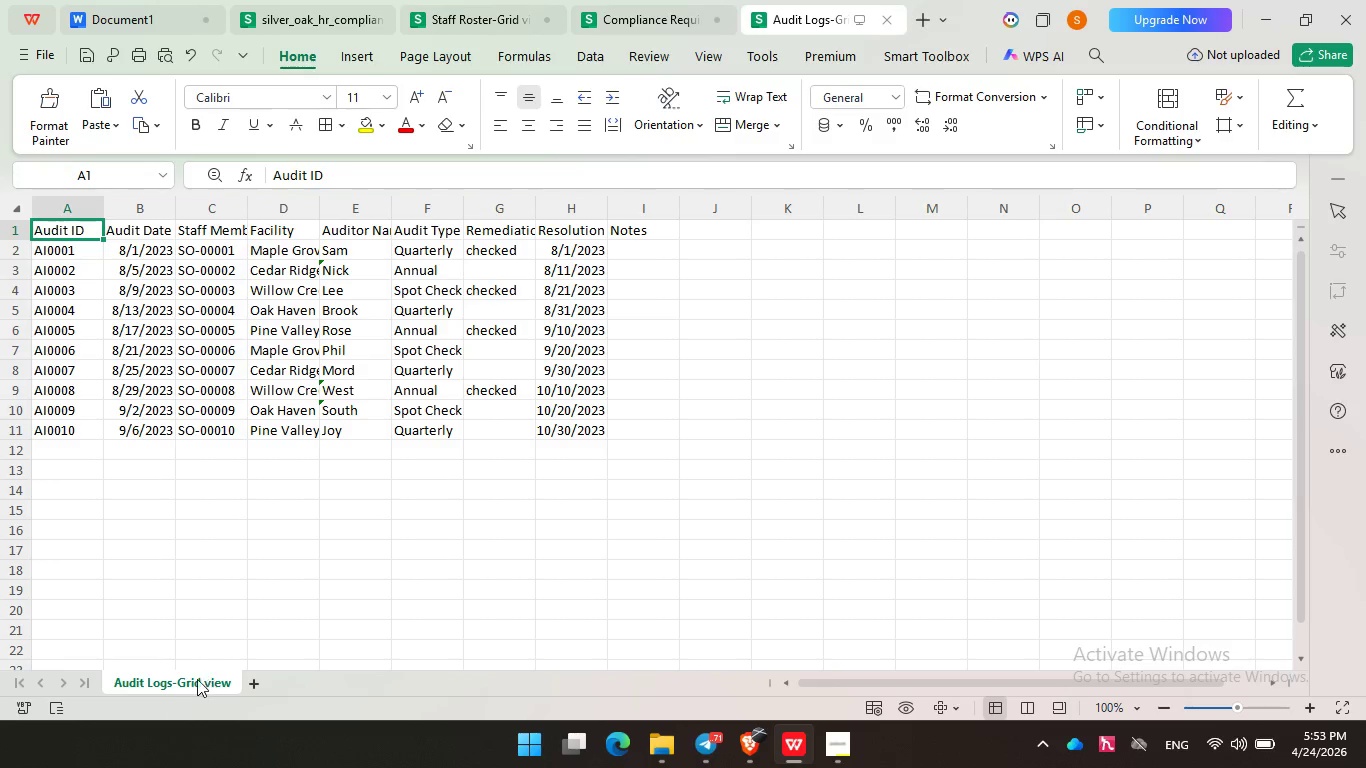 
double_click([191, 679])
 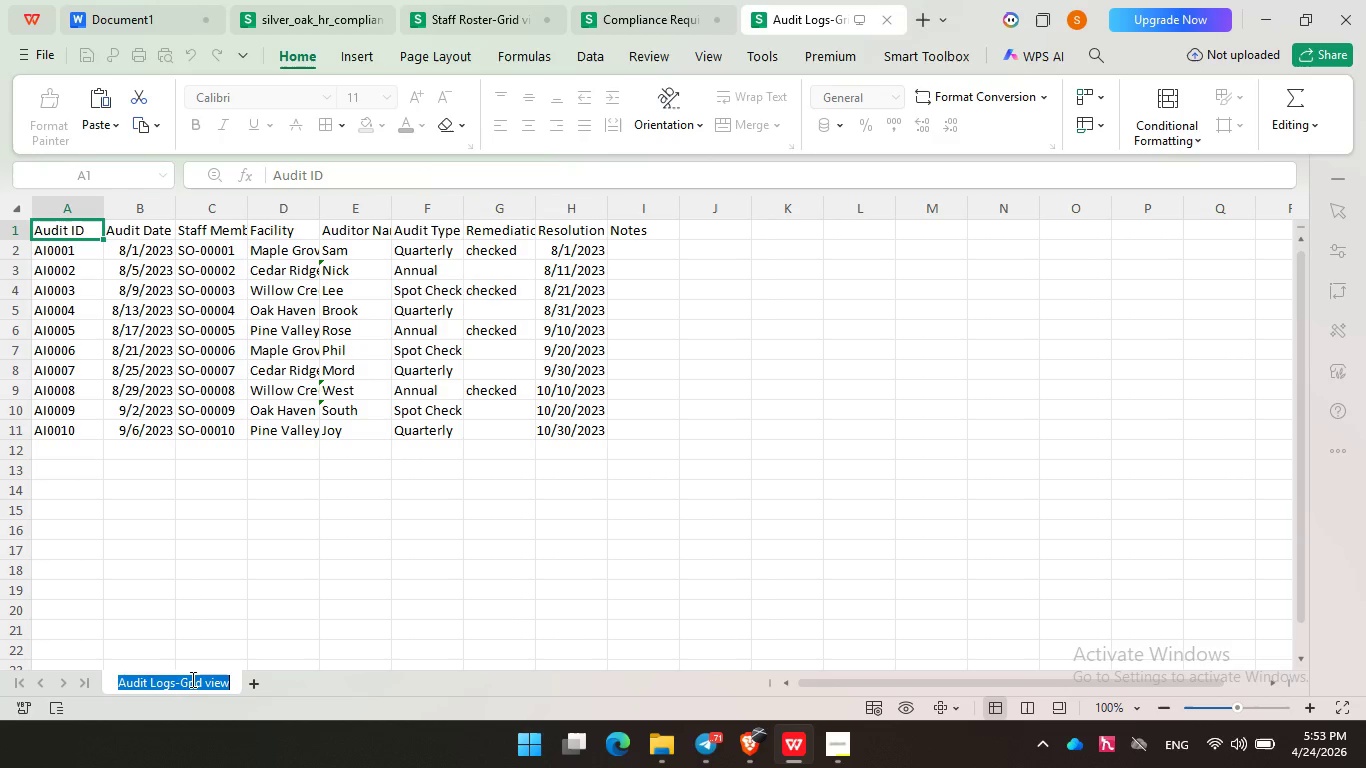 
key(Control+C)
 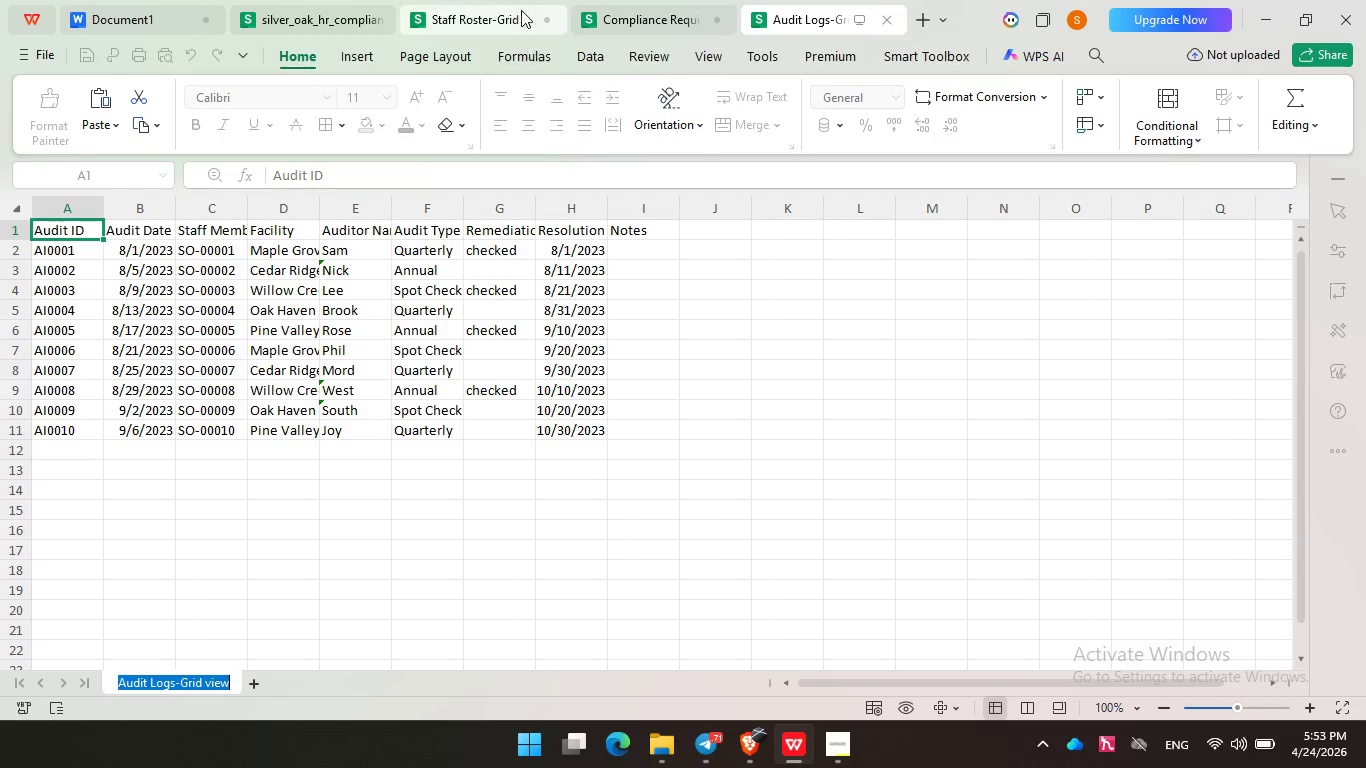 
left_click([506, 0])
 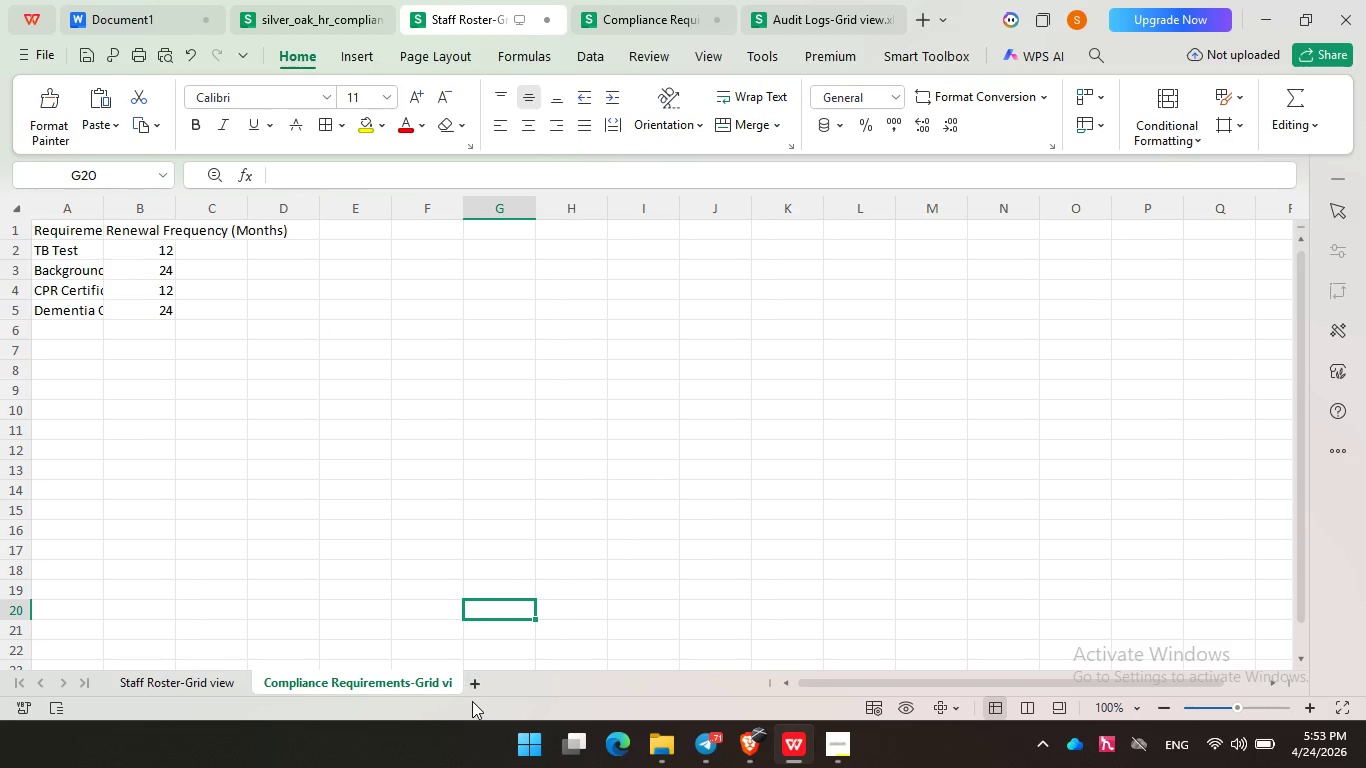 
double_click([469, 684])
 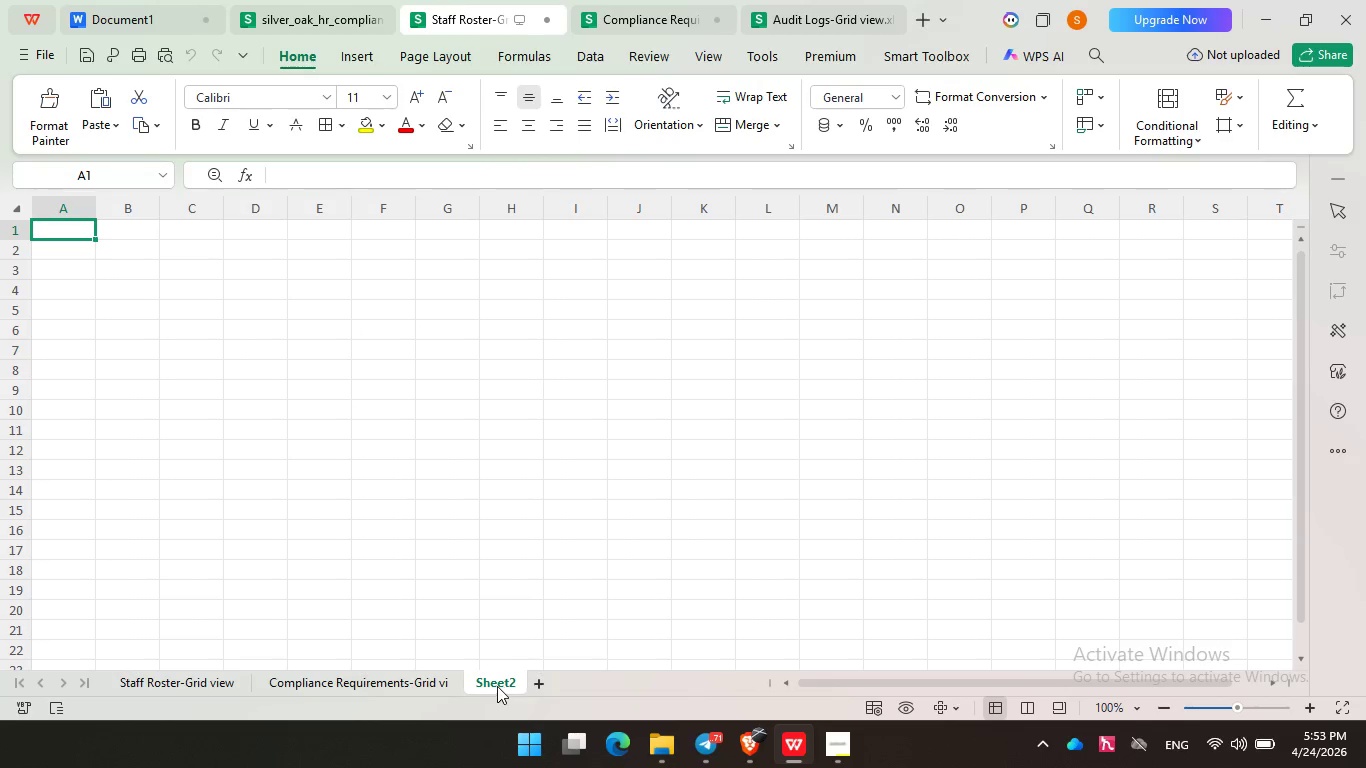 
double_click([496, 685])
 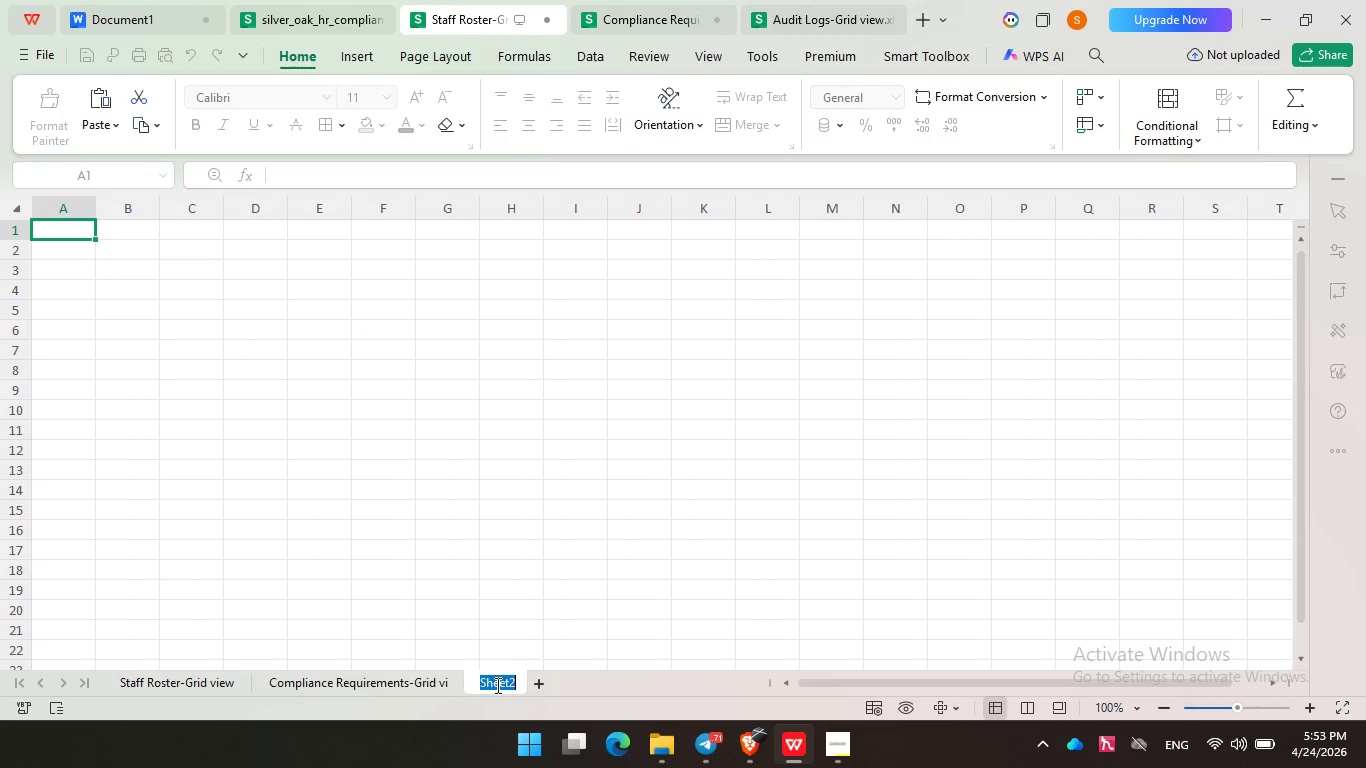 
key(Control+V)
 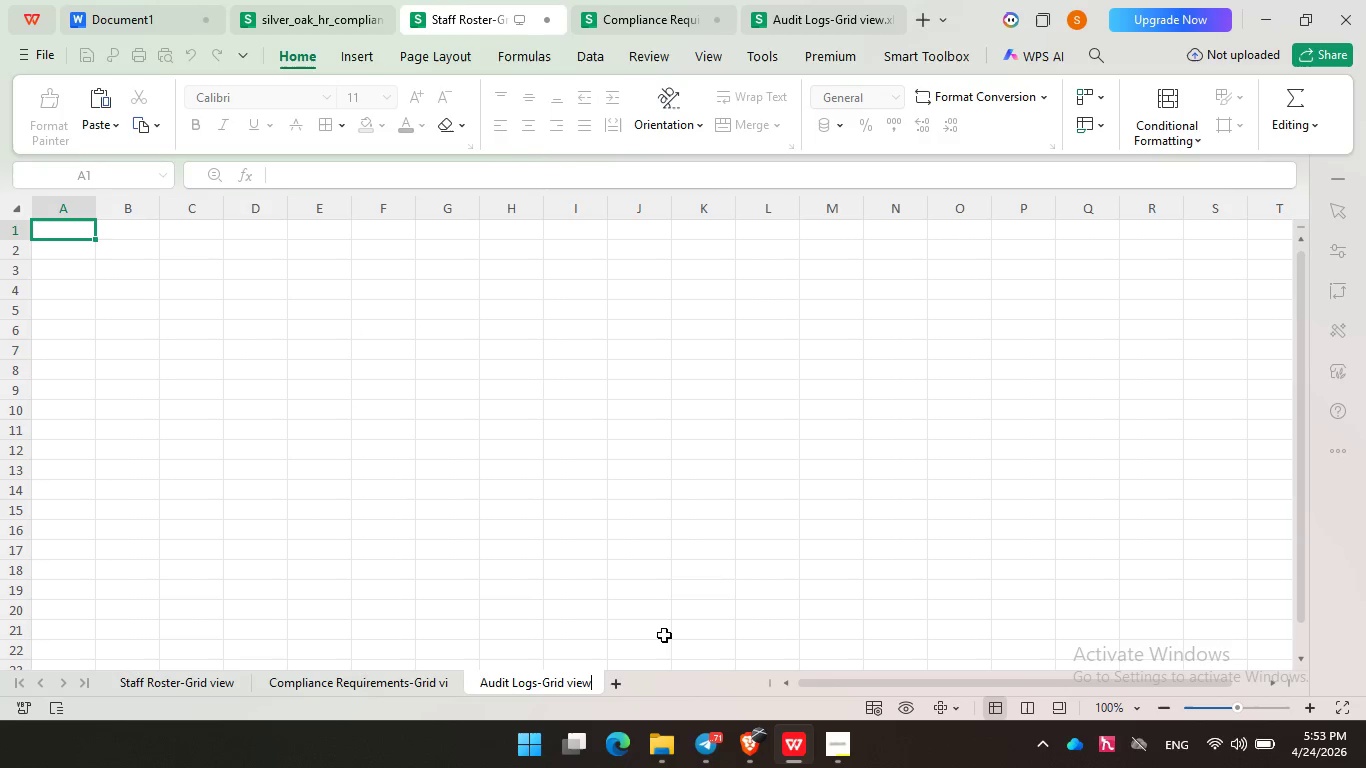 
left_click([684, 584])
 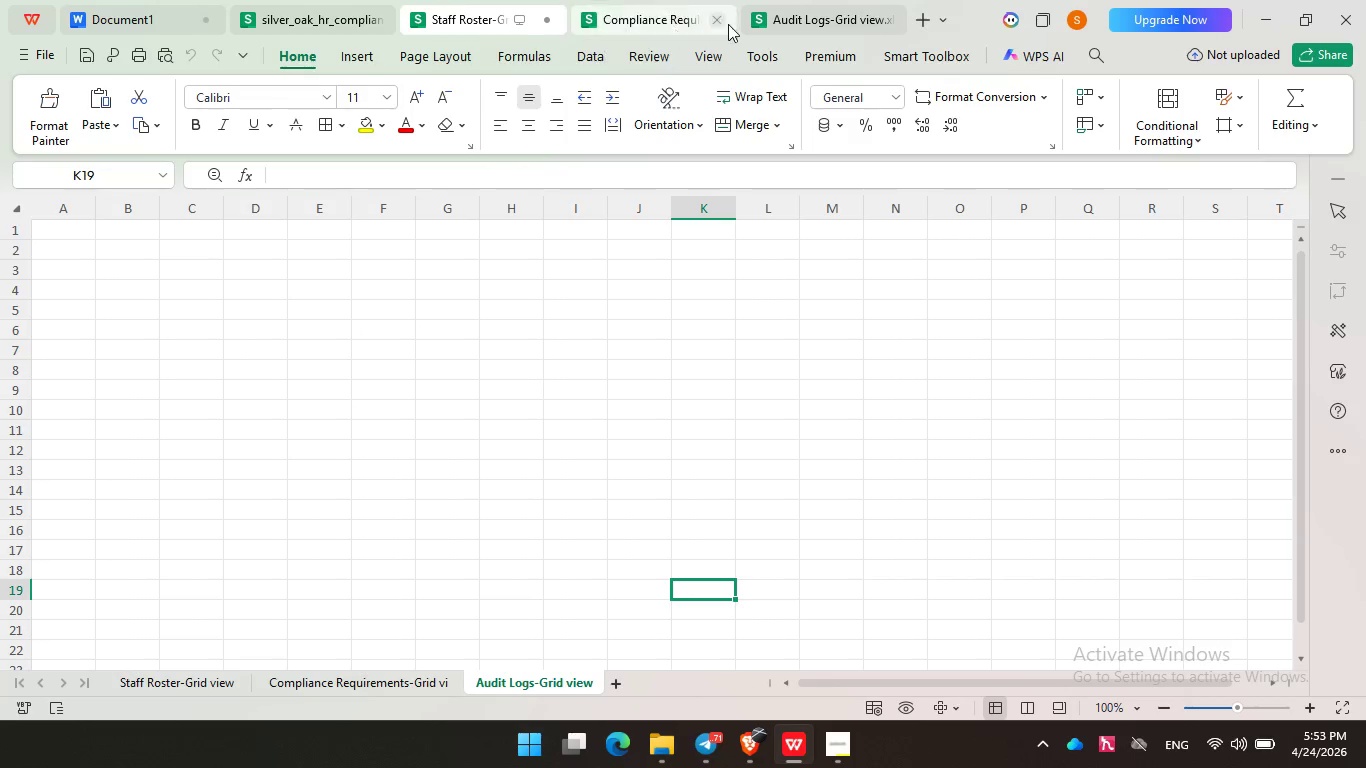 
left_click([805, 15])
 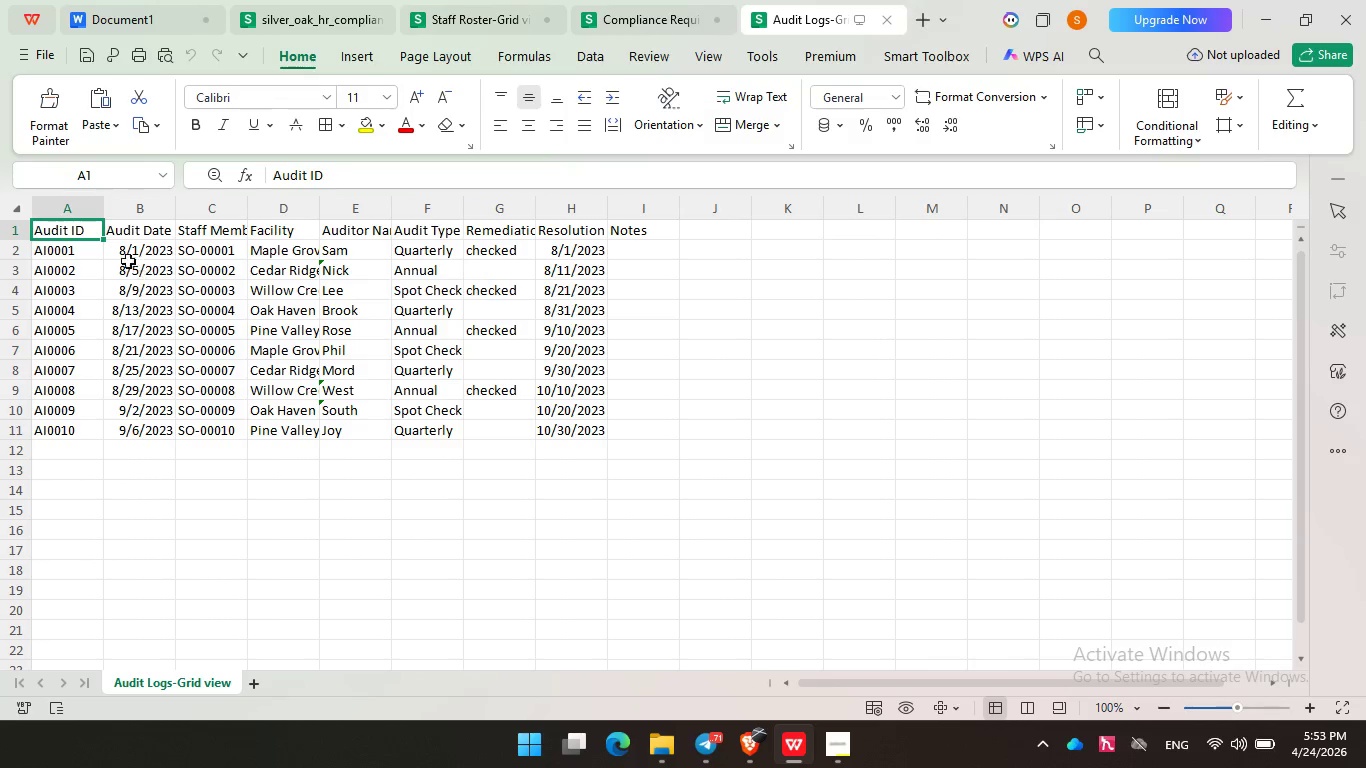 
key(Control+A)
 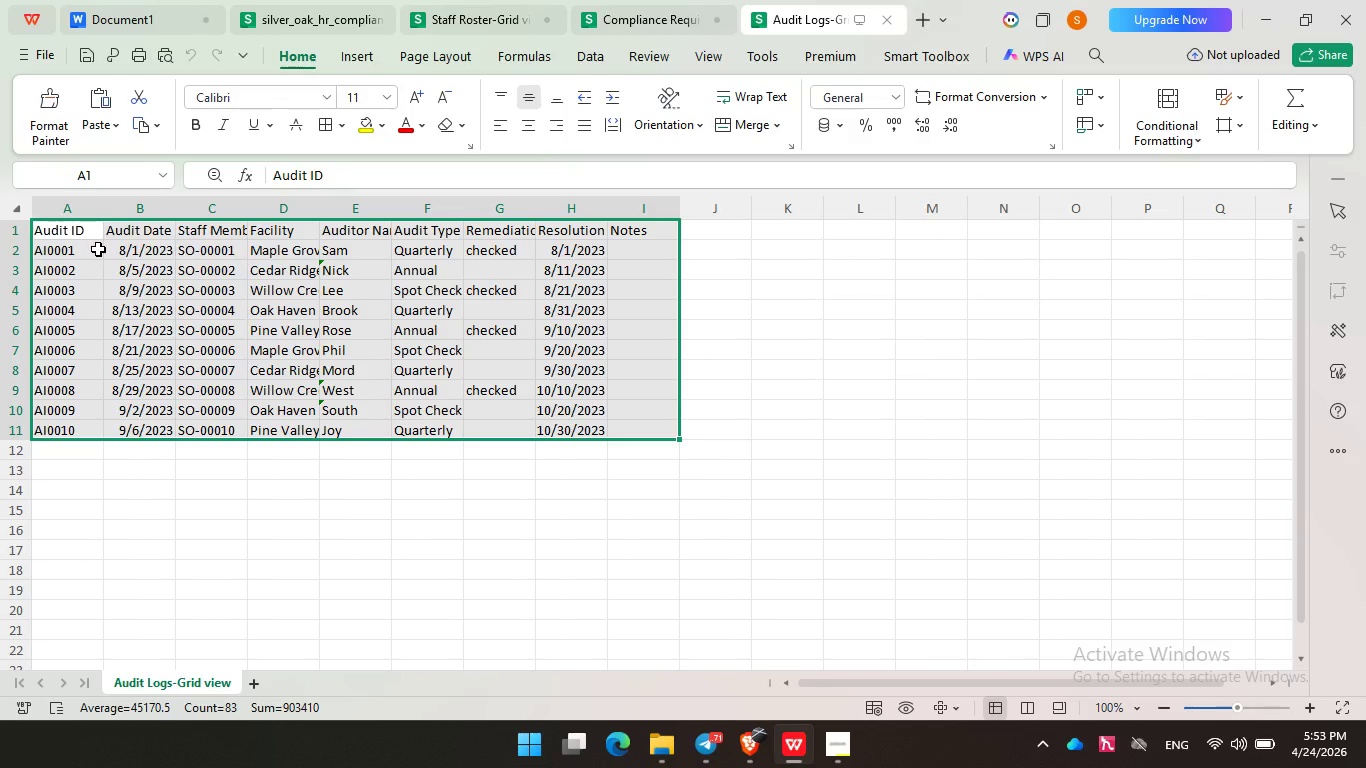 
key(Control+C)
 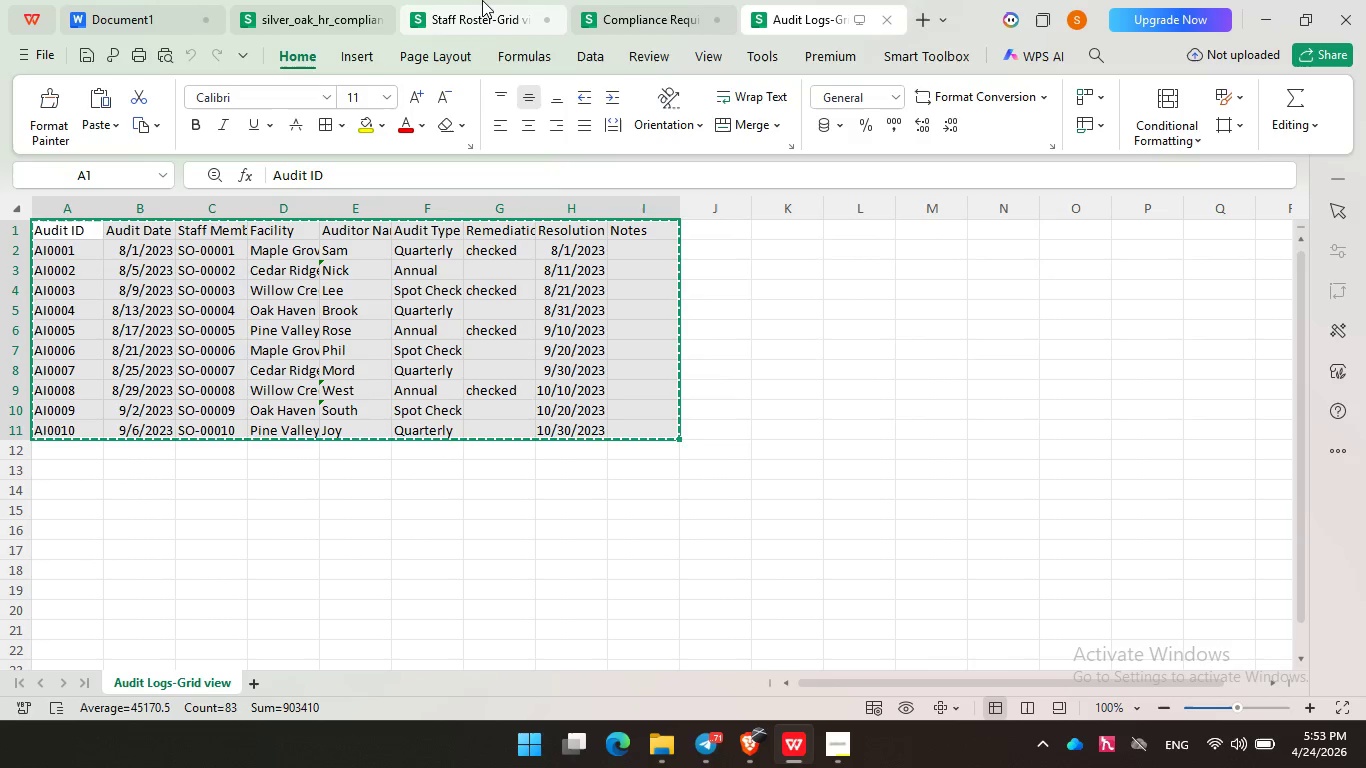 
left_click([481, 6])
 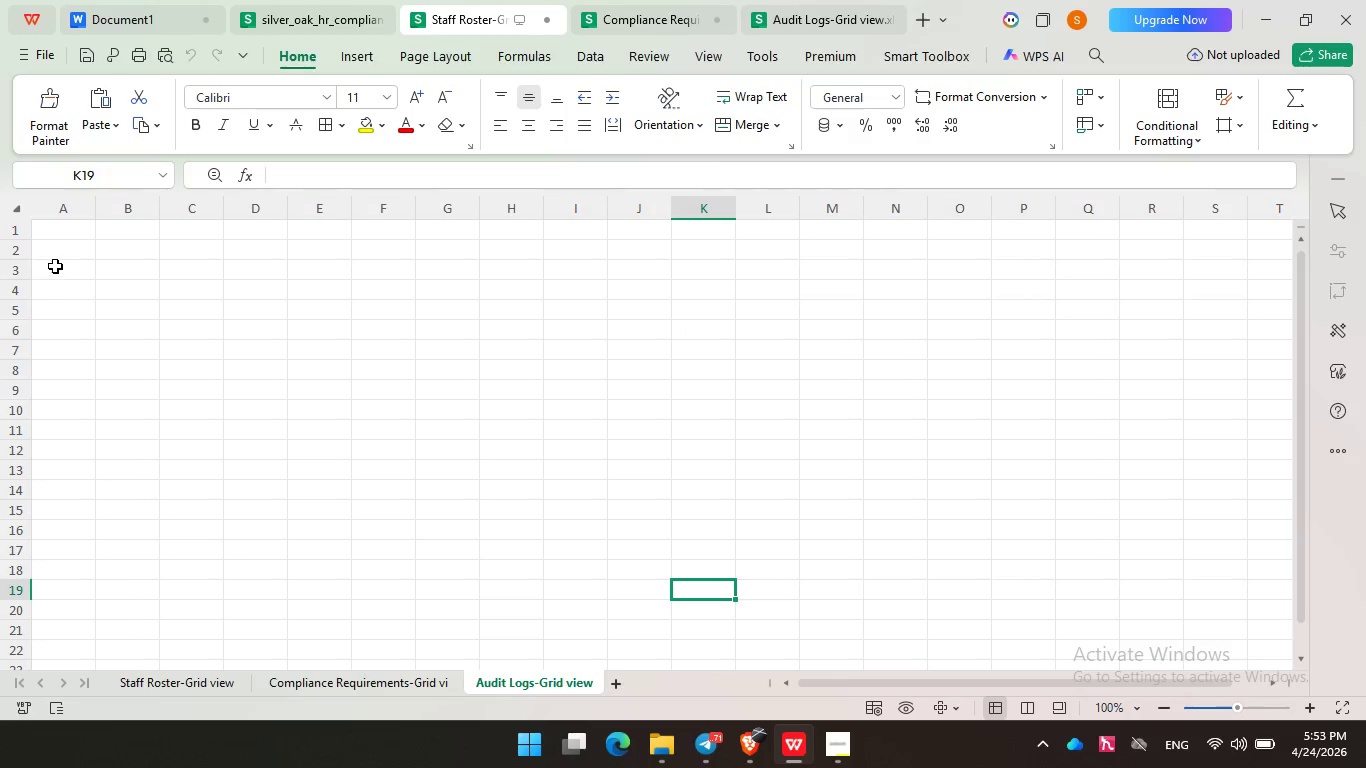 
left_click([66, 235])
 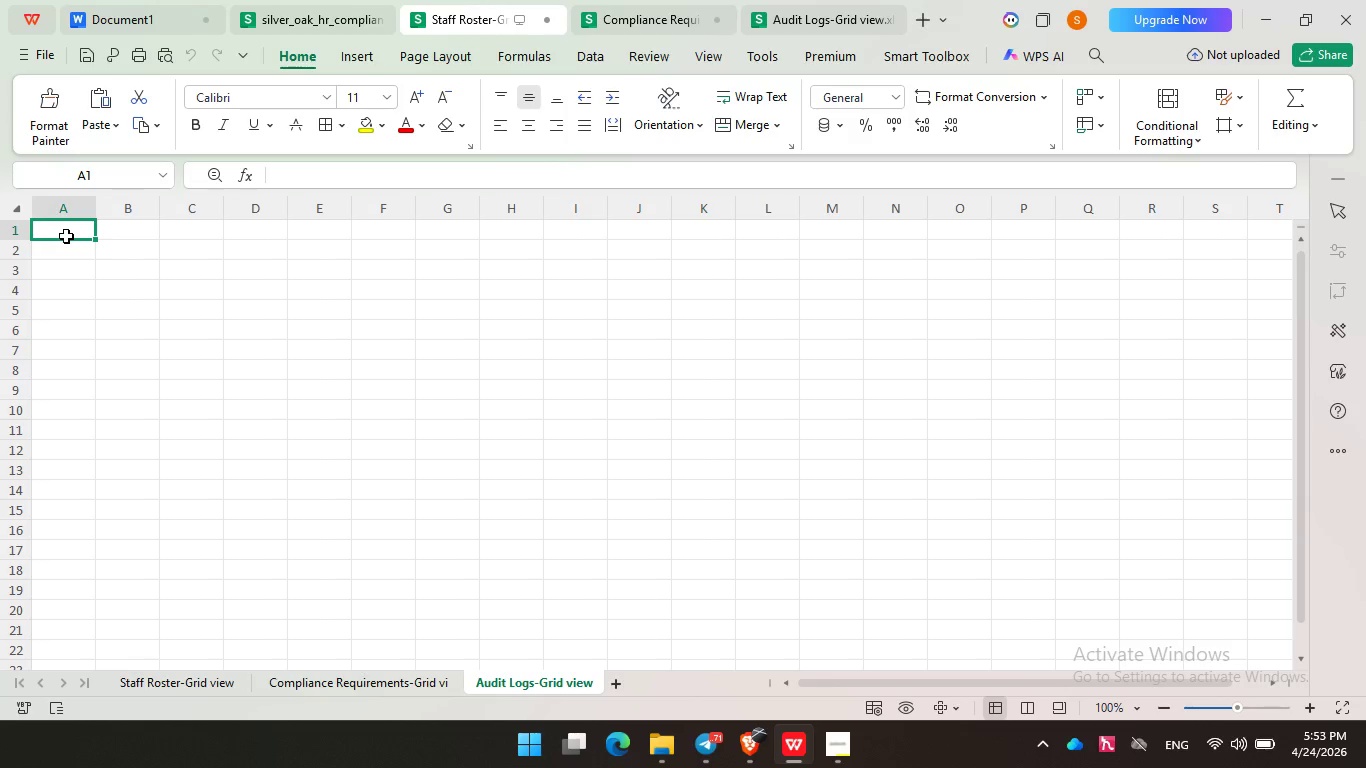 
key(Control+V)
 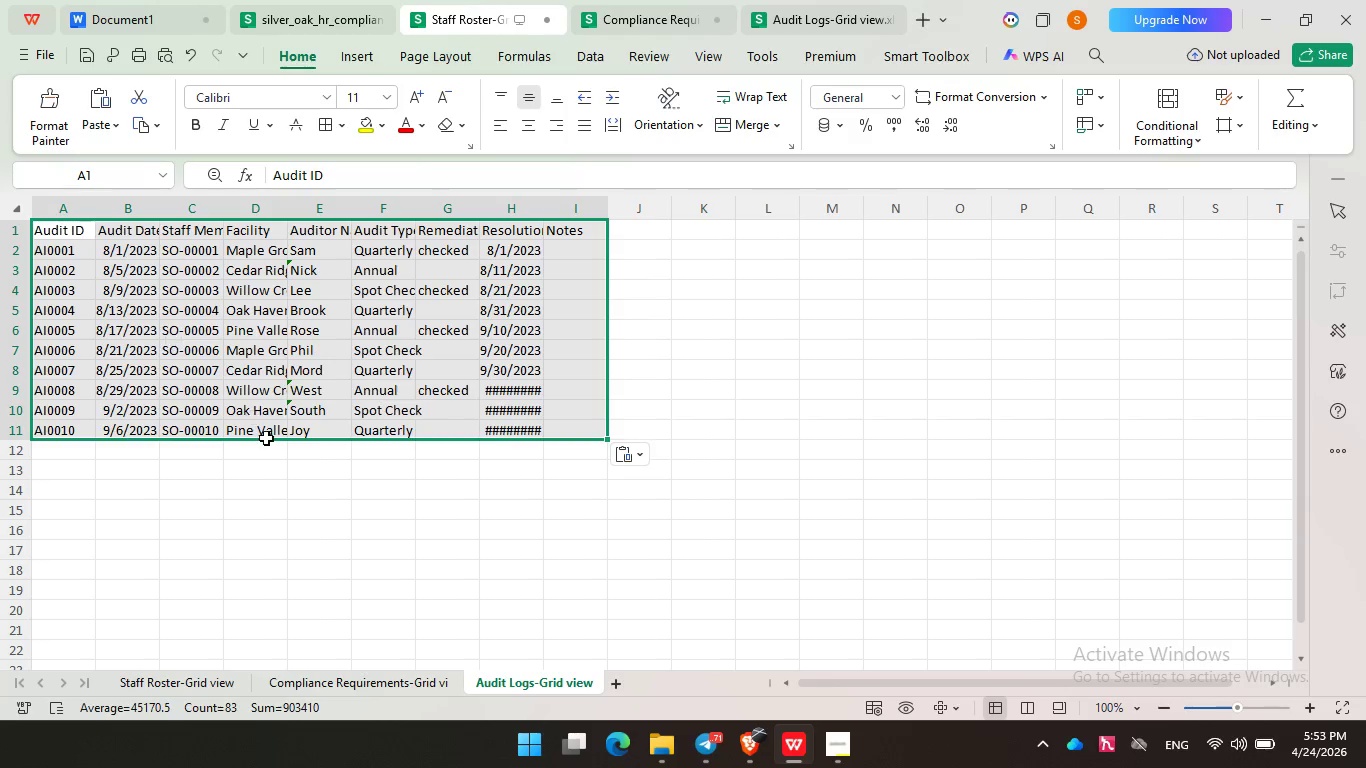 
left_click([266, 437])
 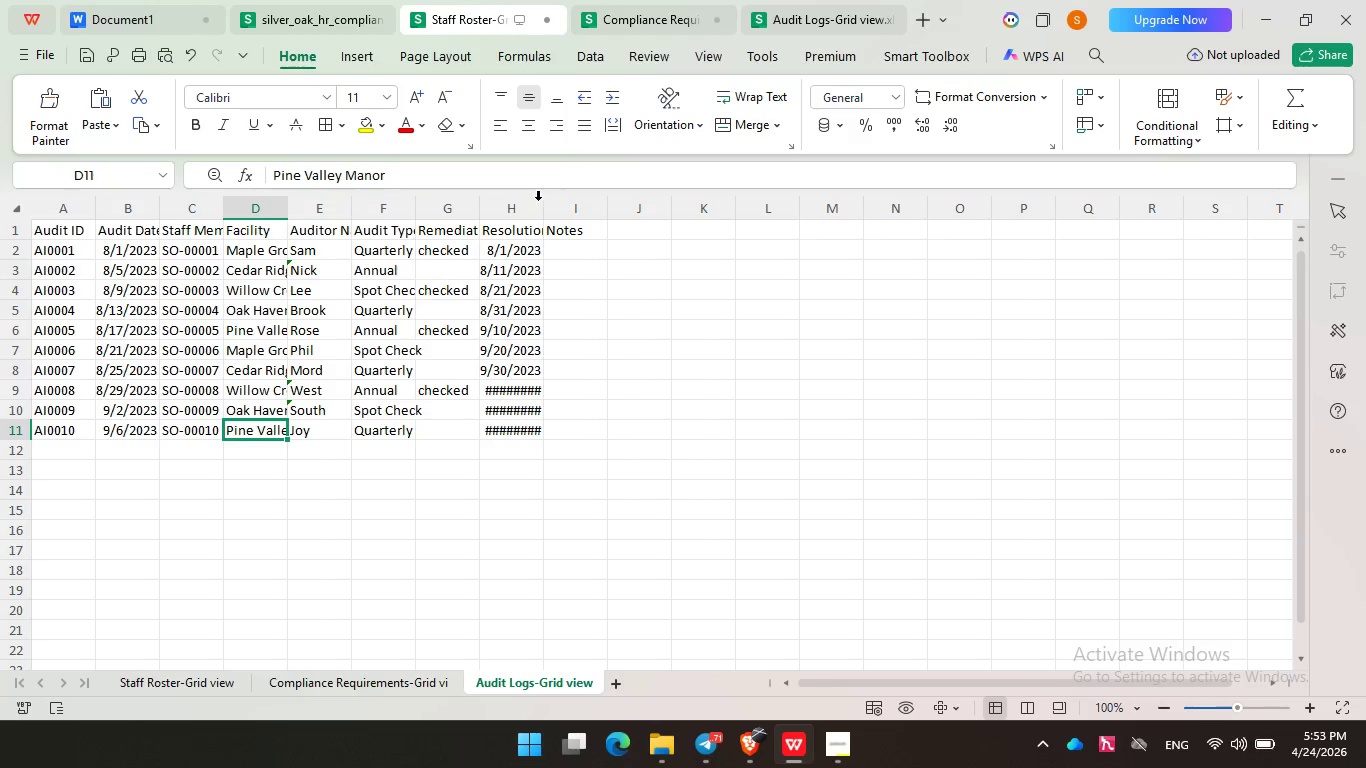 
double_click([543, 208])
 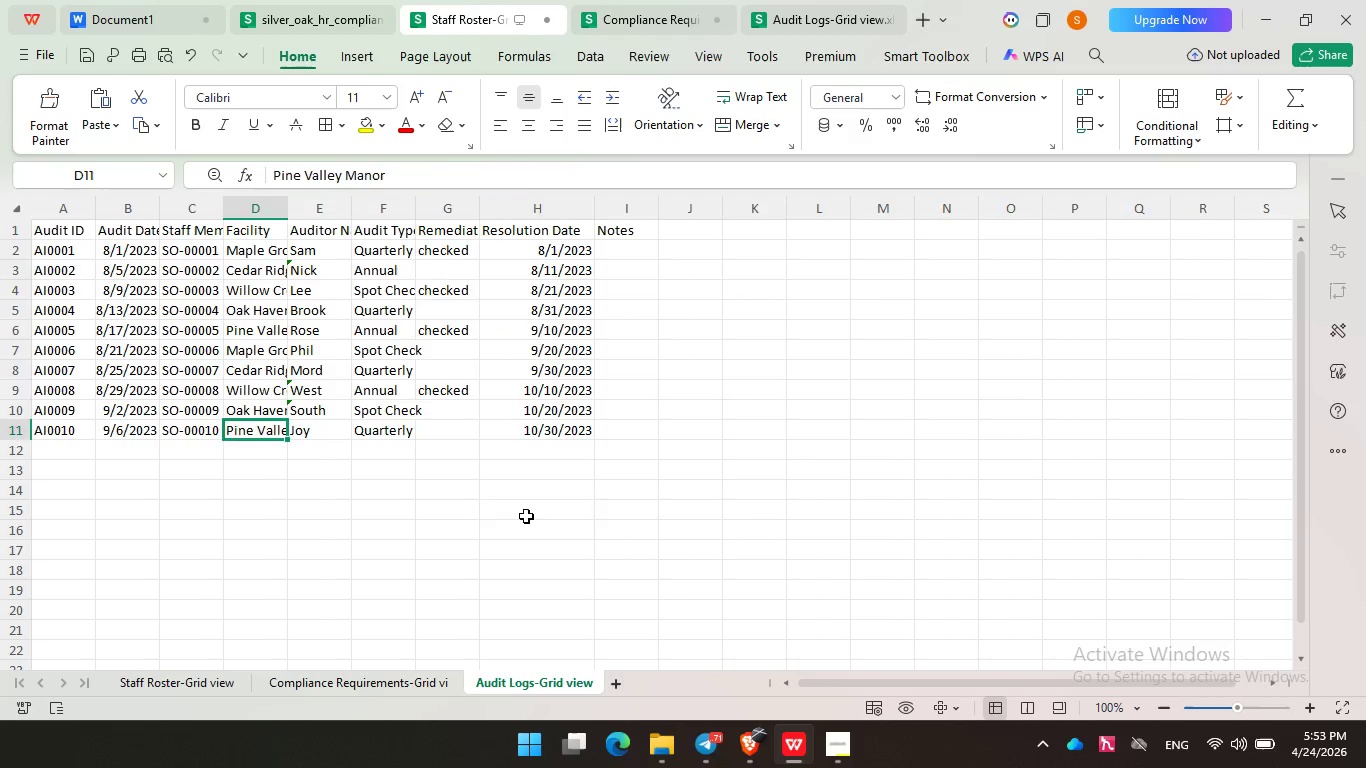 
left_click([526, 515])
 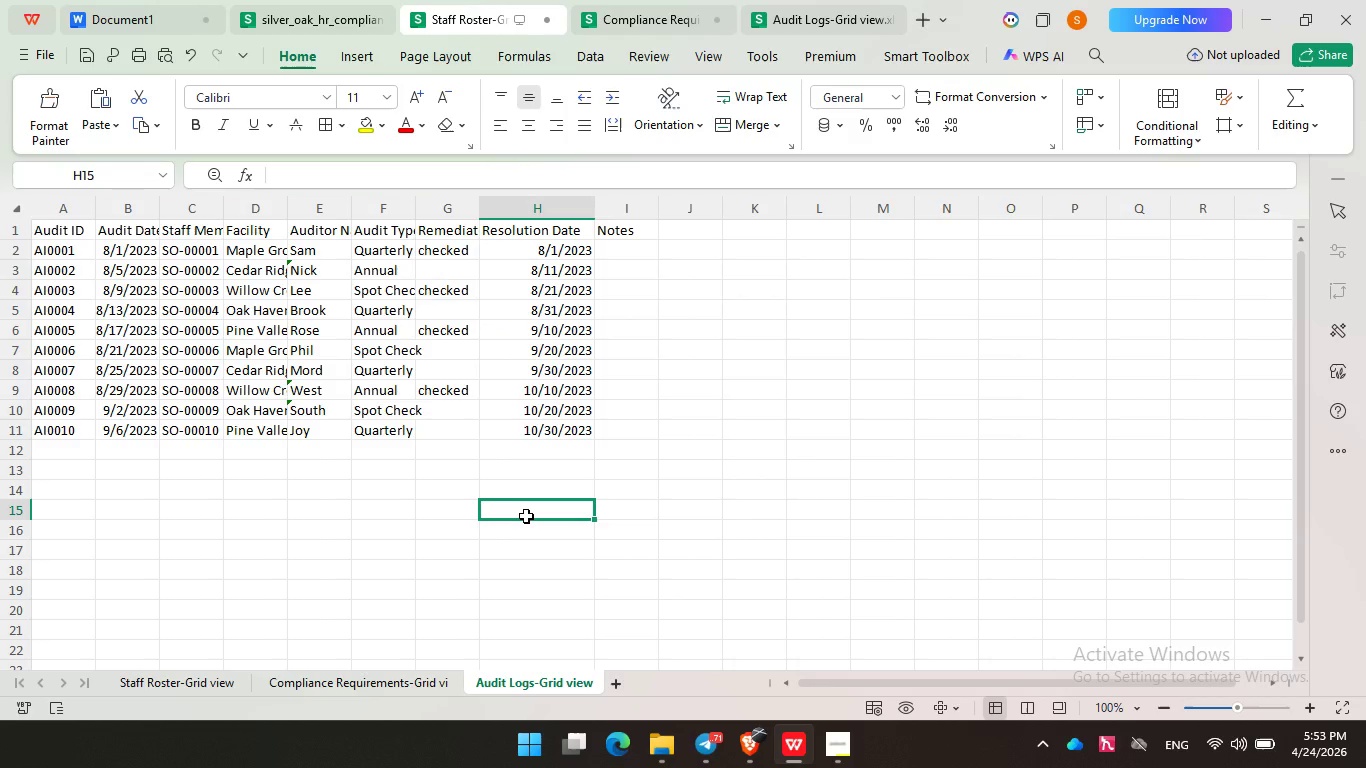 
left_click([380, 685])
 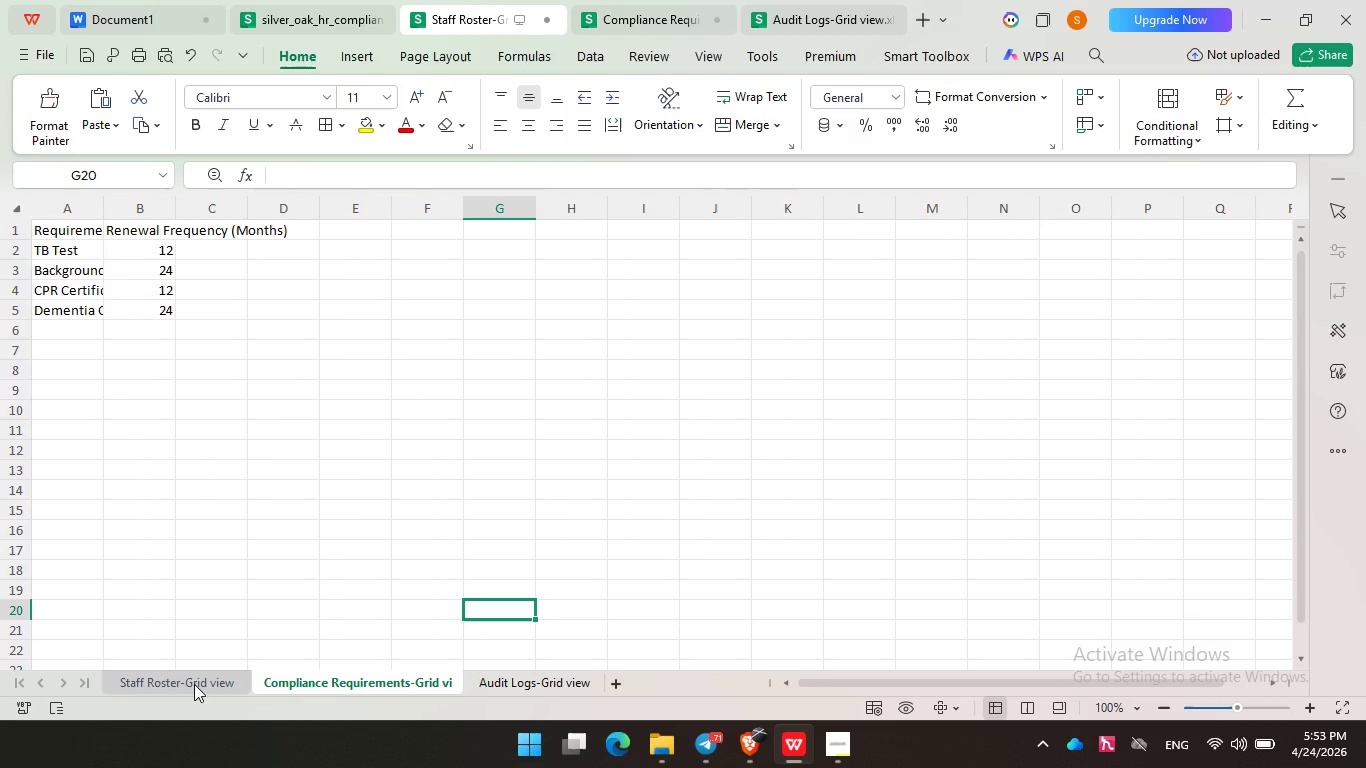 
left_click([194, 684])
 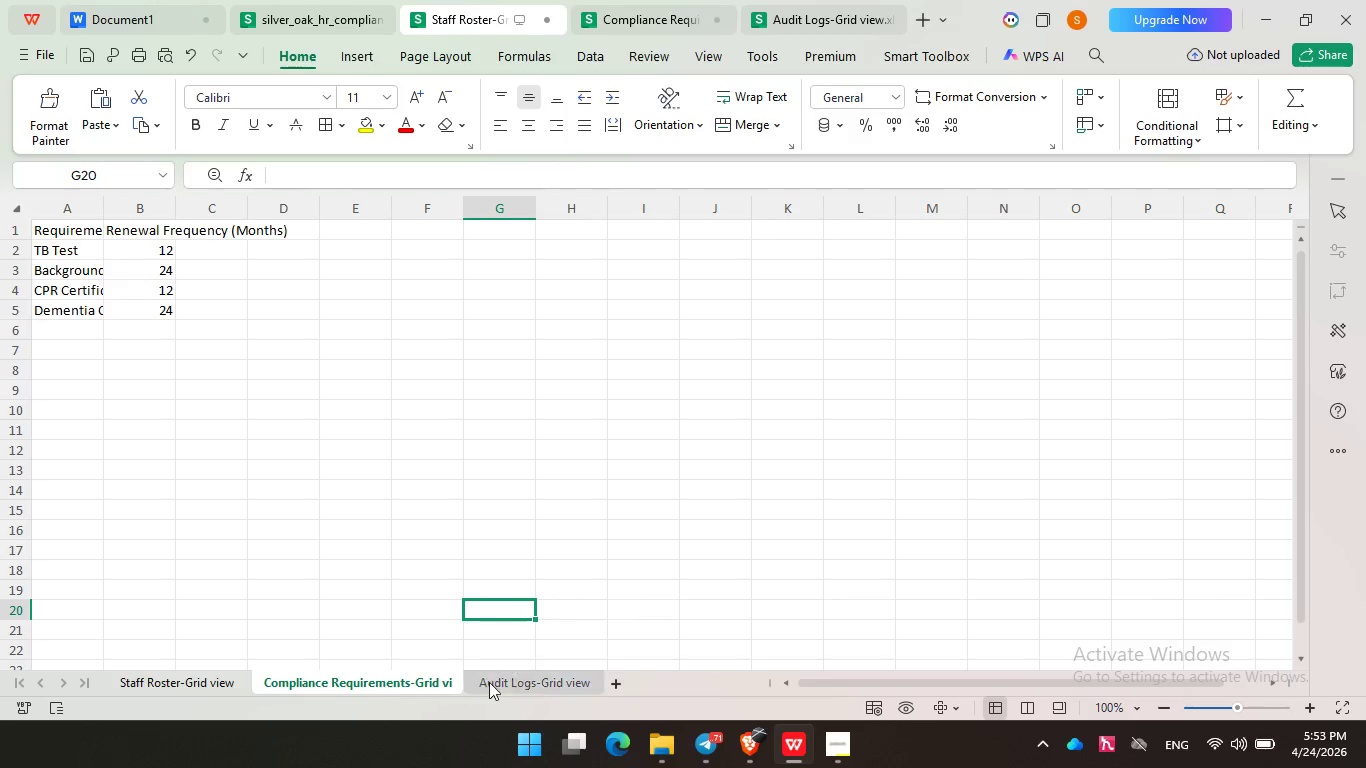 
double_click([527, 679])
 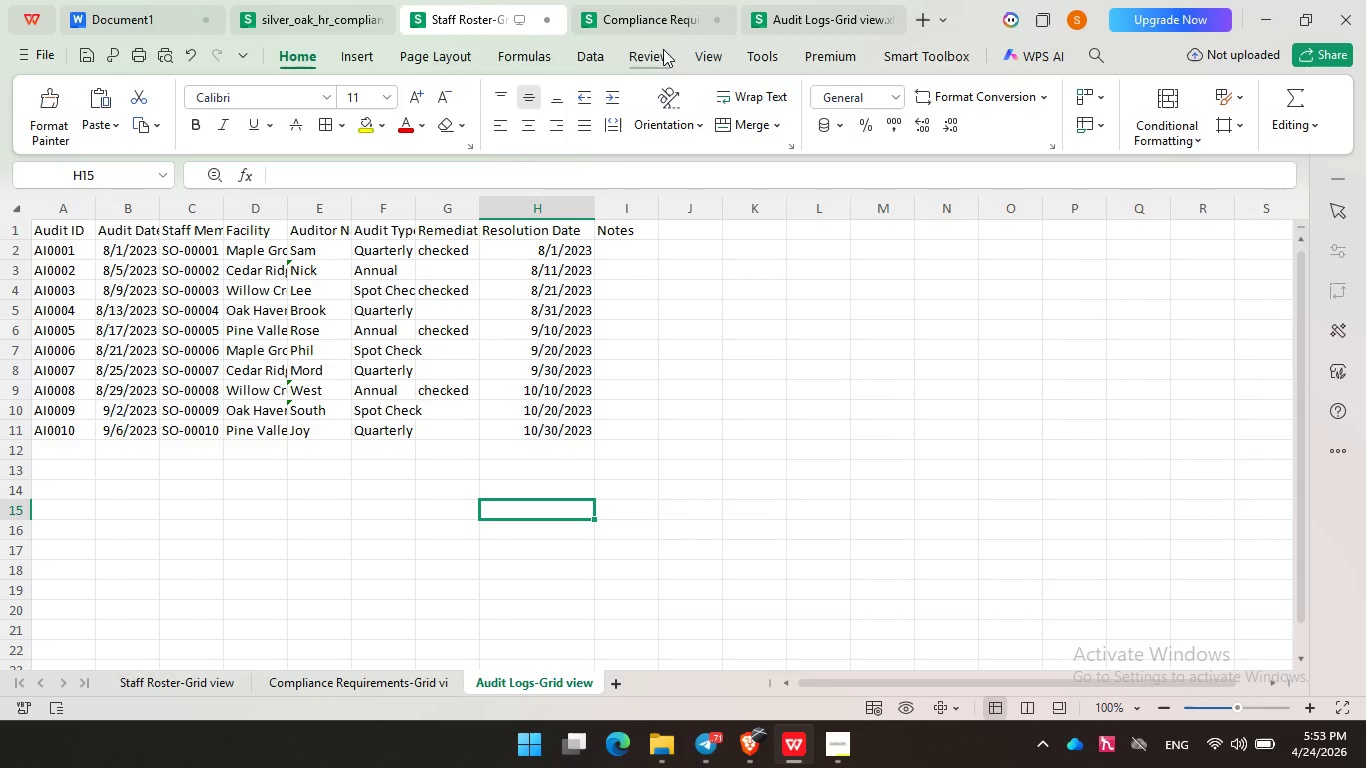 
left_click([714, 17])
 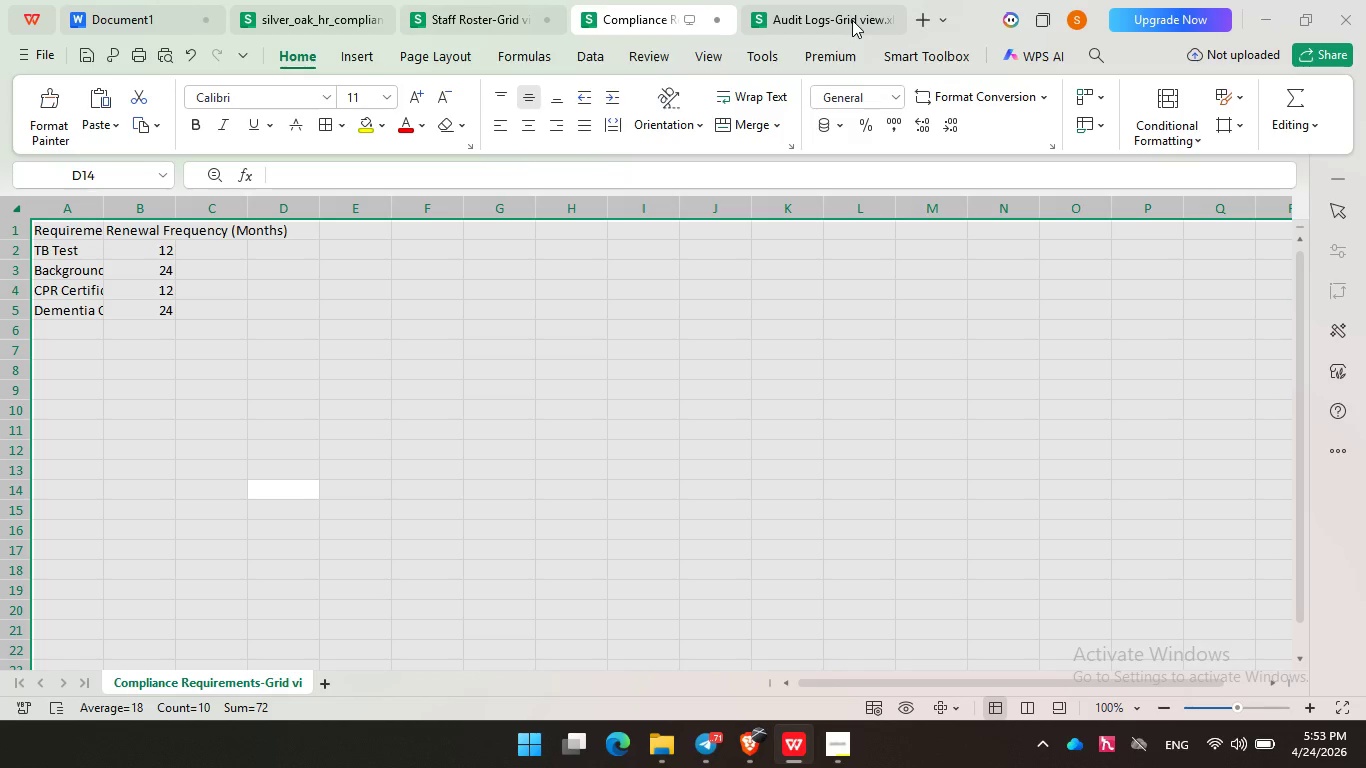 
wait(8.58)
 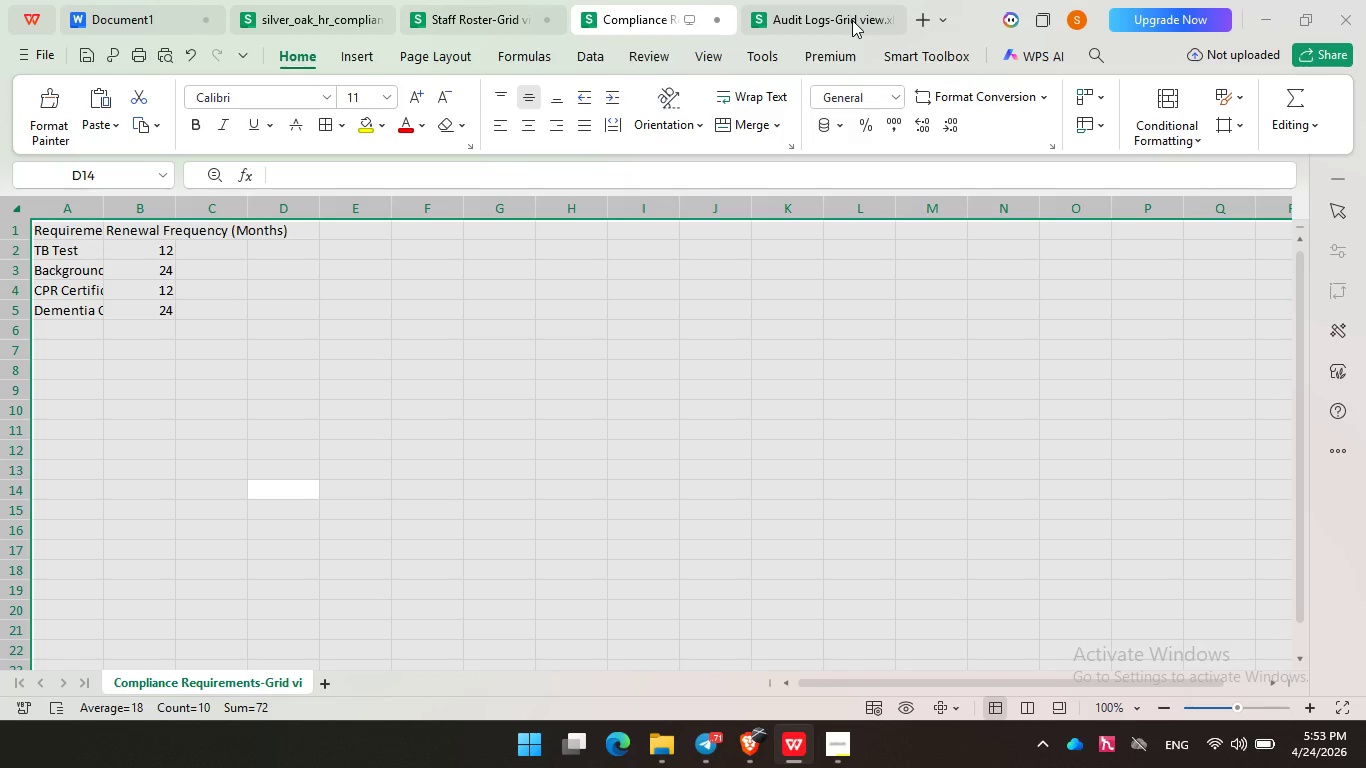 
left_click([735, 385])
 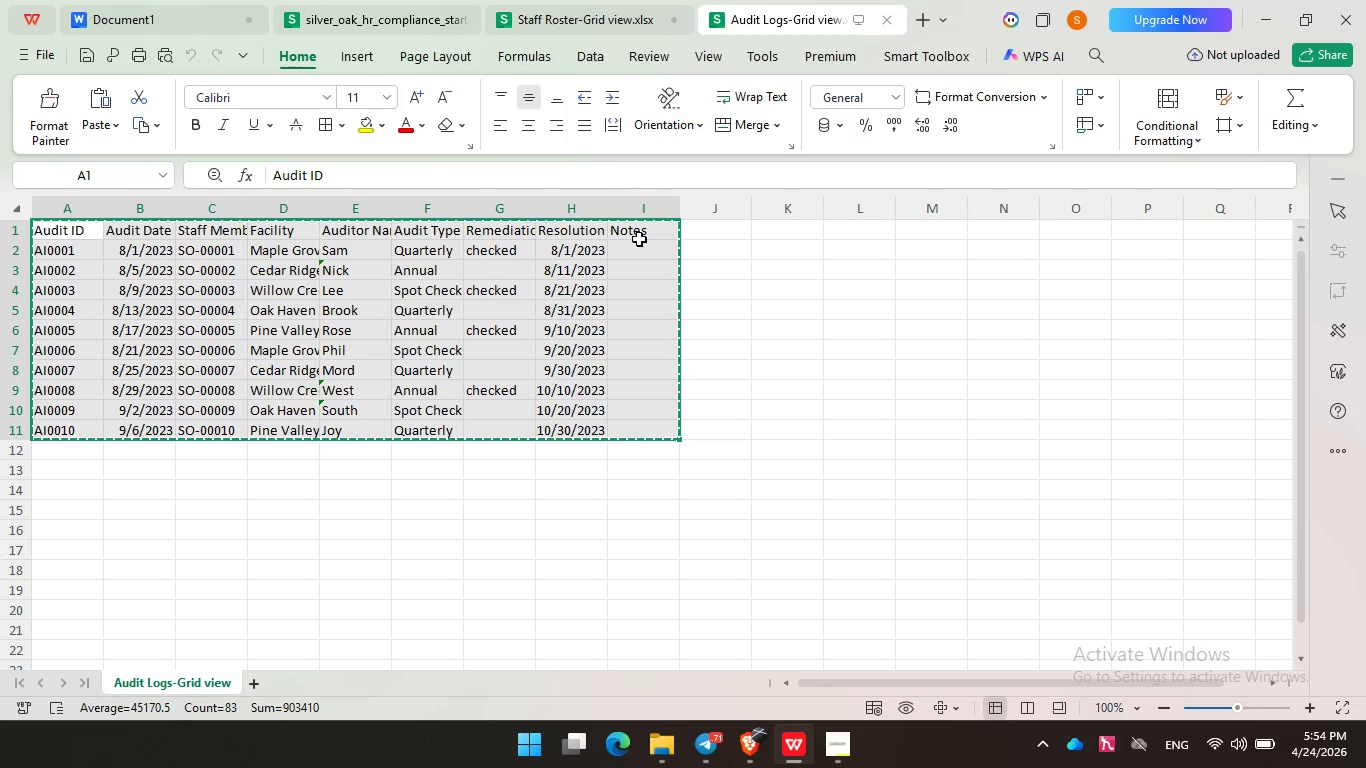 
left_click([759, 396])
 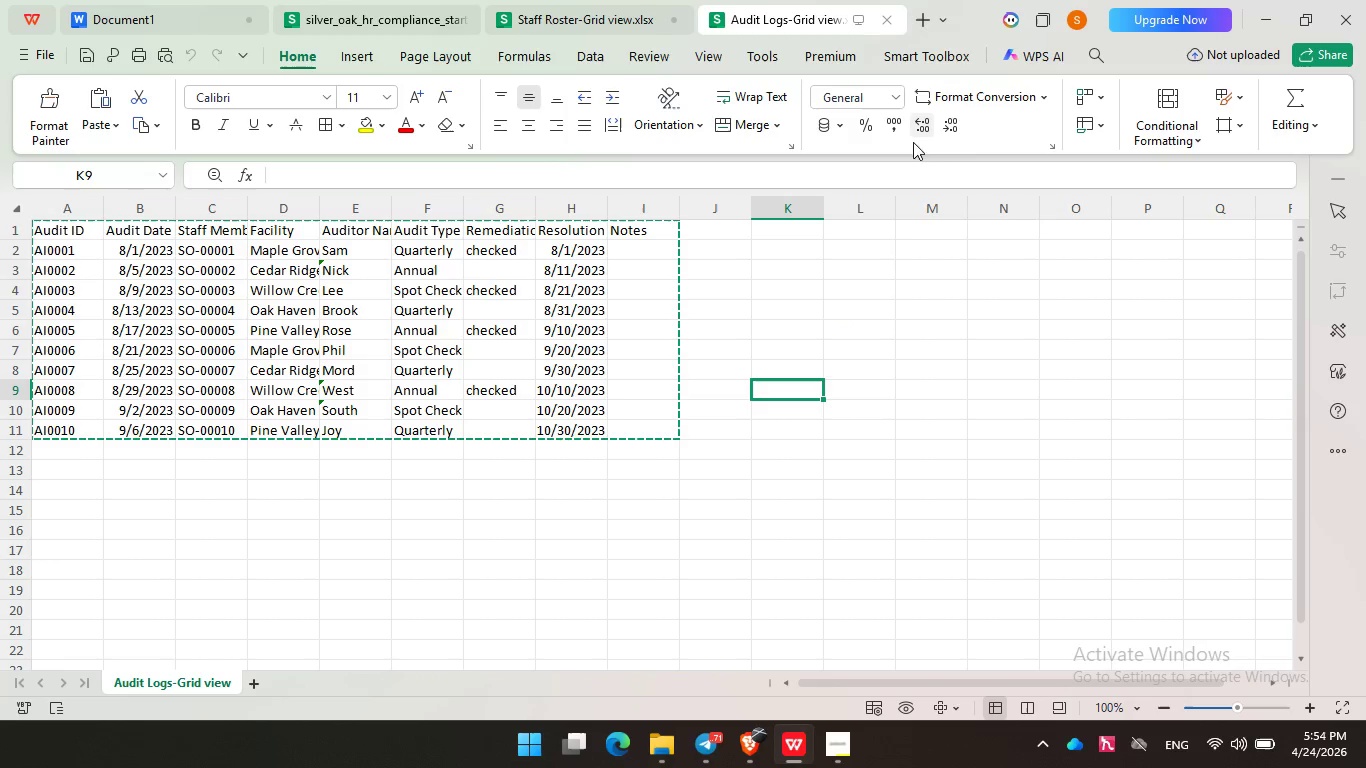 
key(L)
 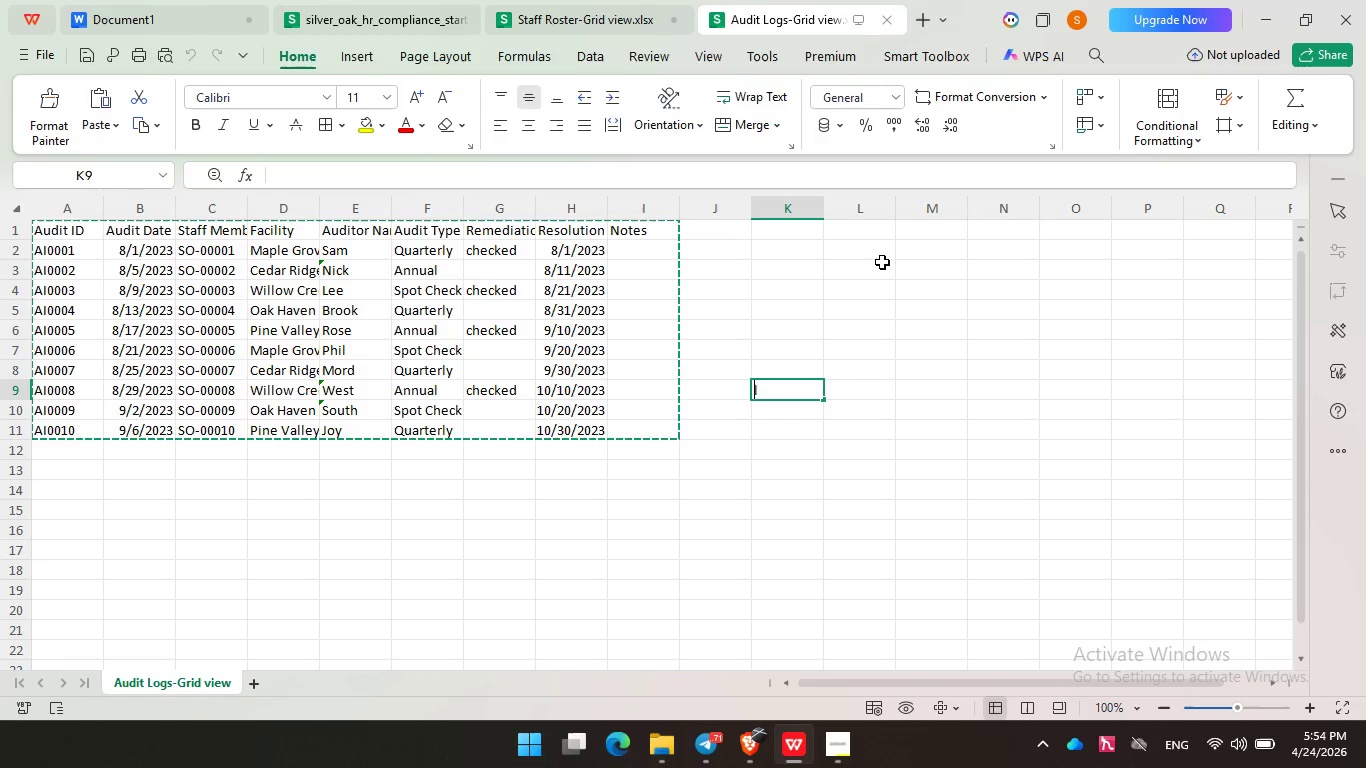 
key(Backspace)
 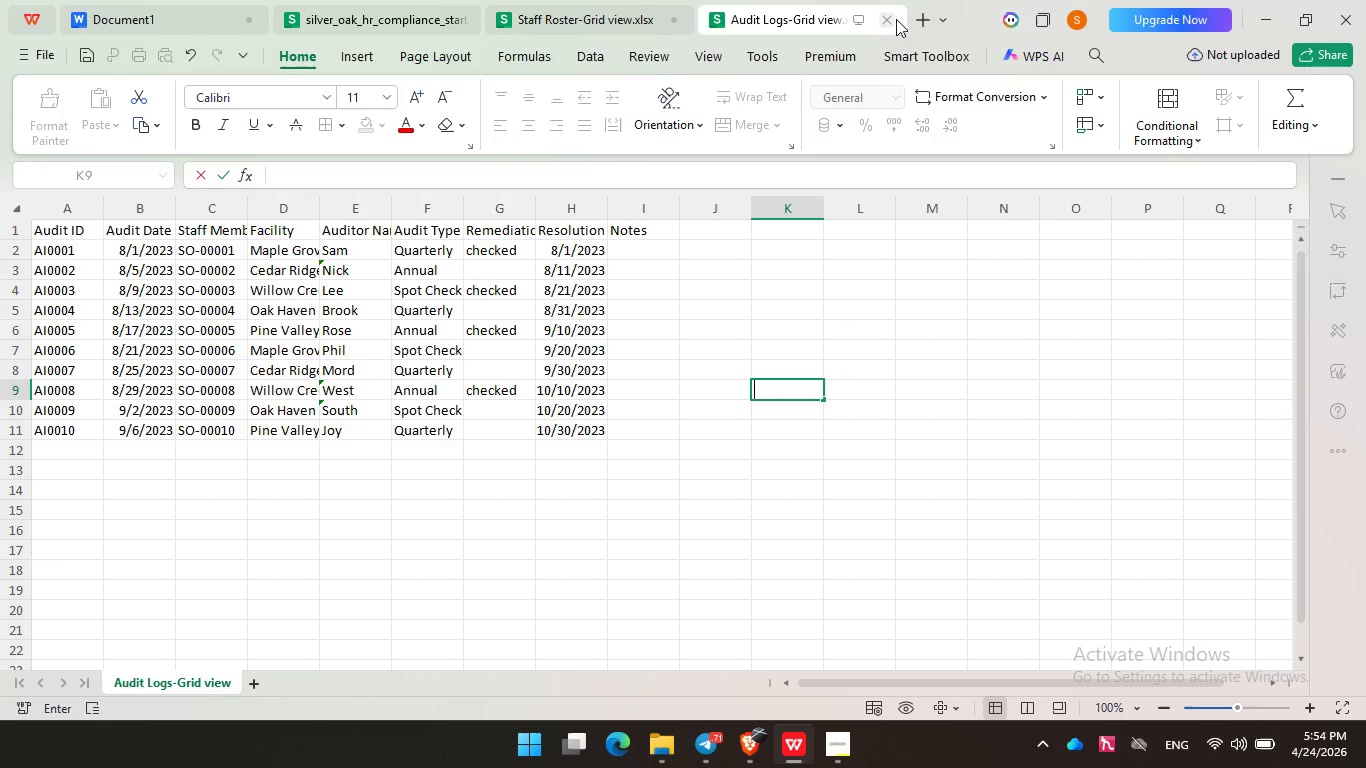 
left_click([886, 20])
 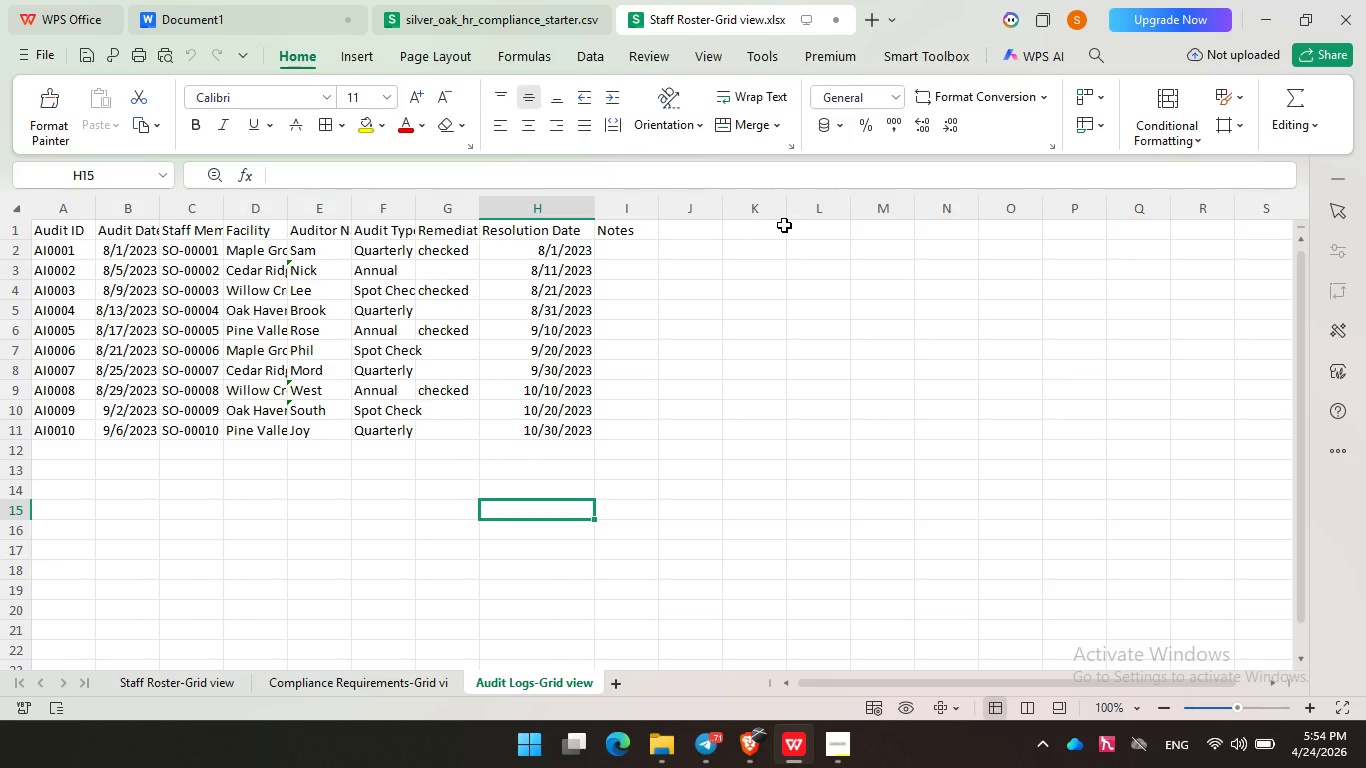 
wait(5.72)
 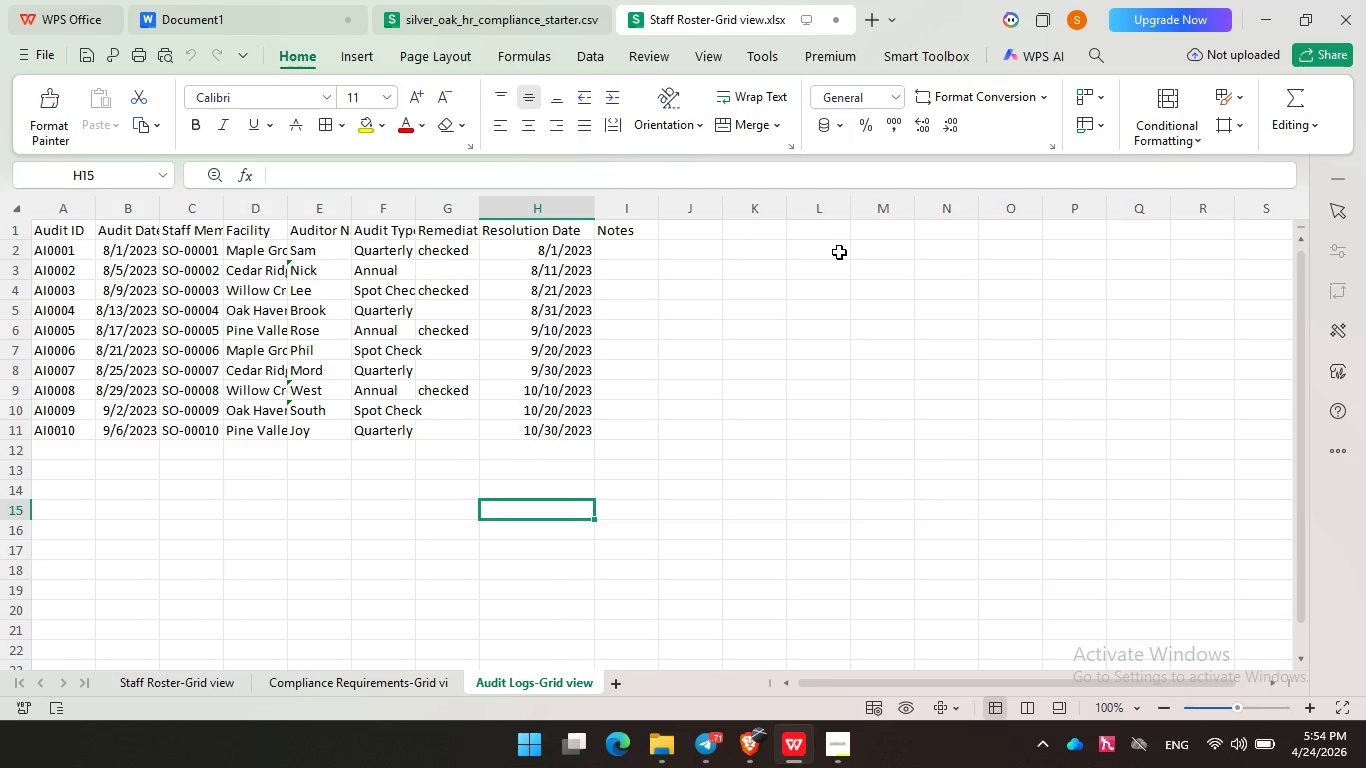 
left_click([486, 0])
 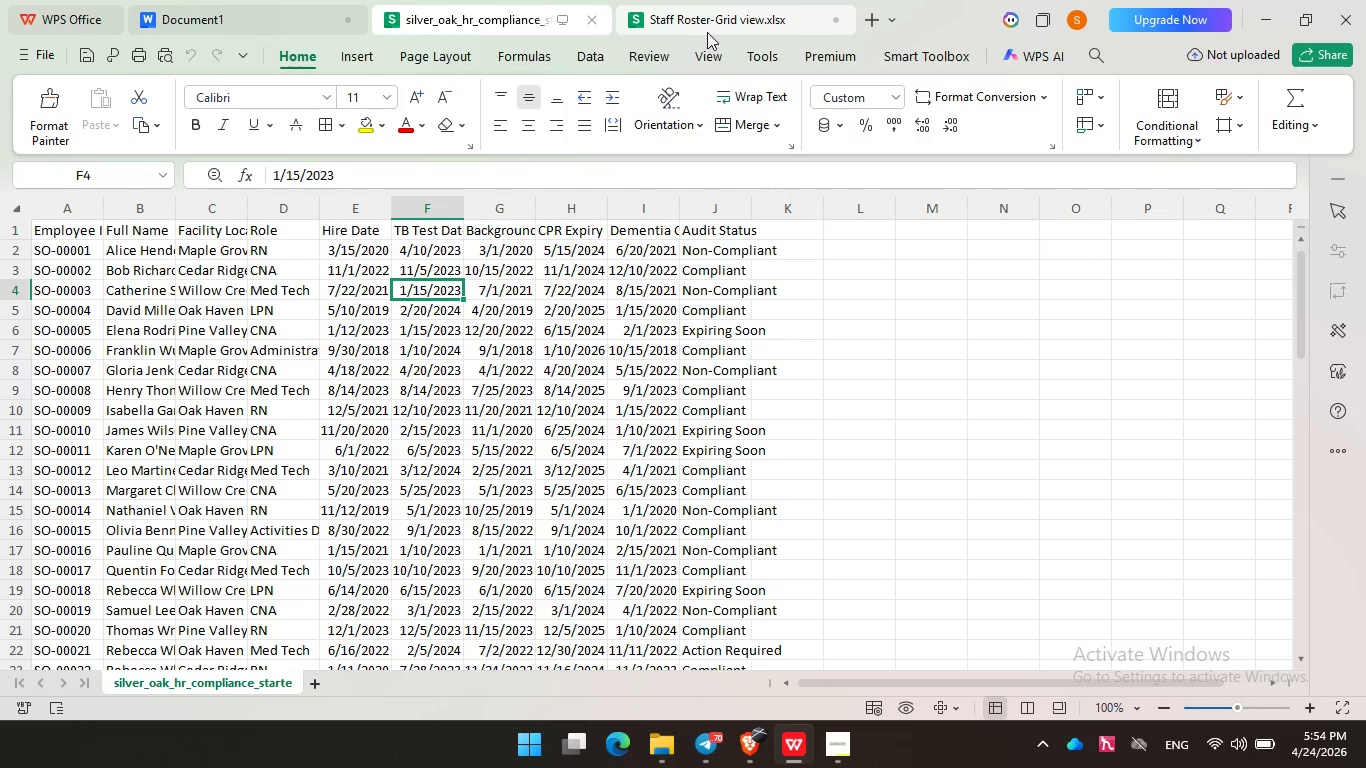 
left_click([710, 12])
 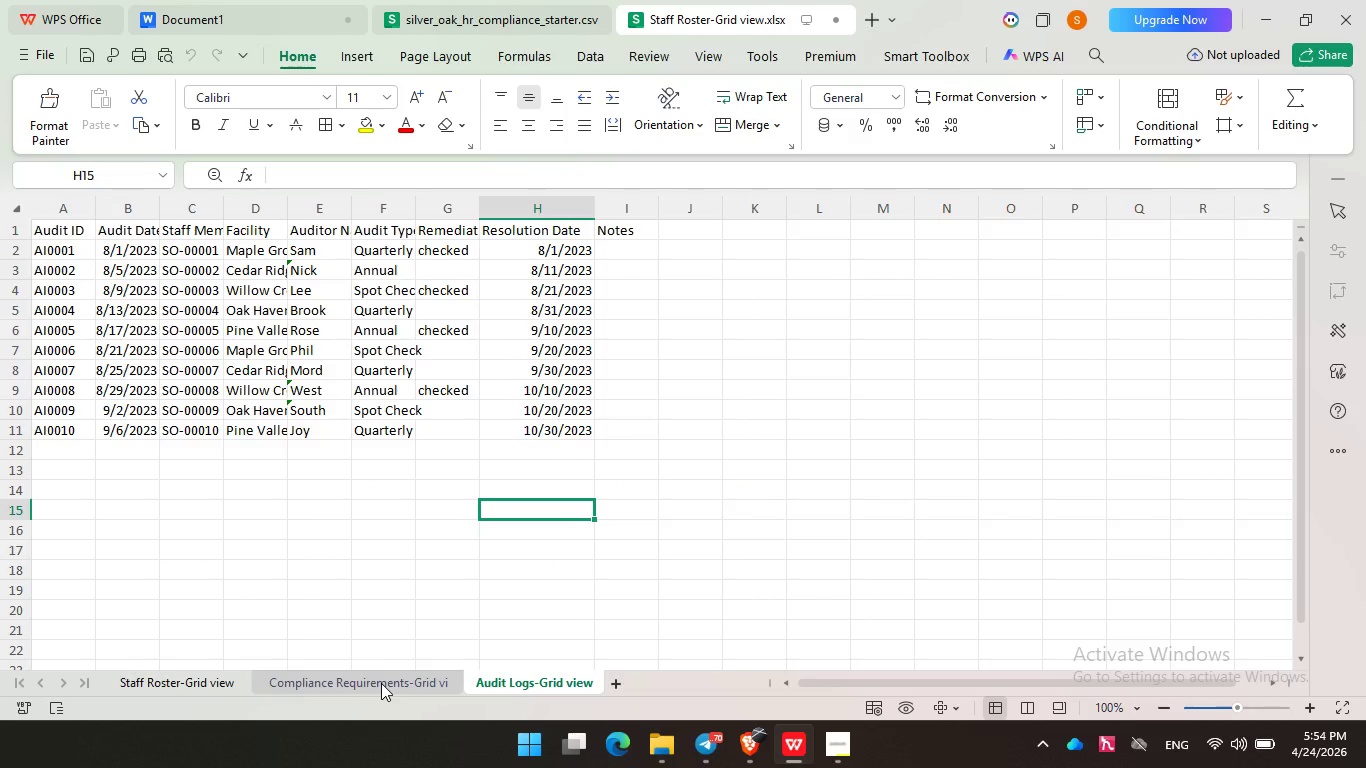 
left_click([381, 683])
 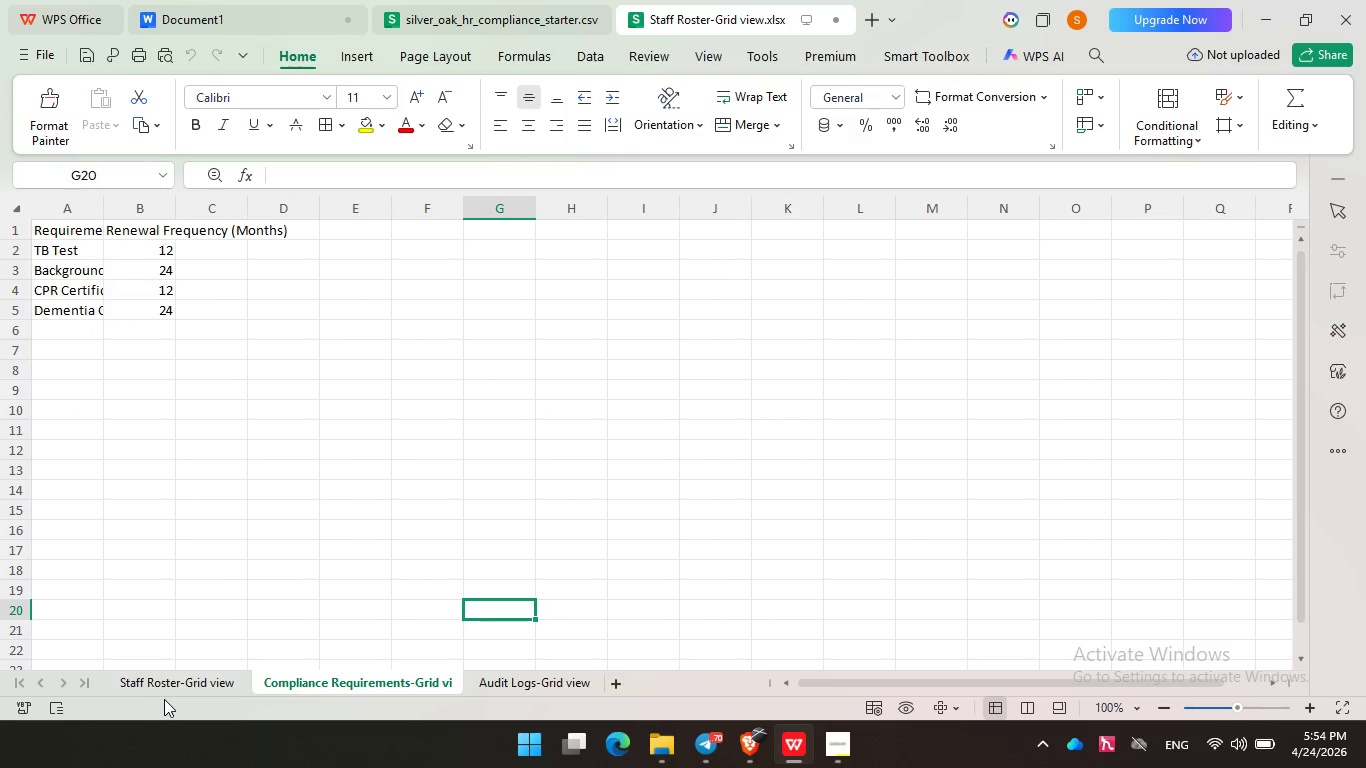 
left_click([170, 697])
 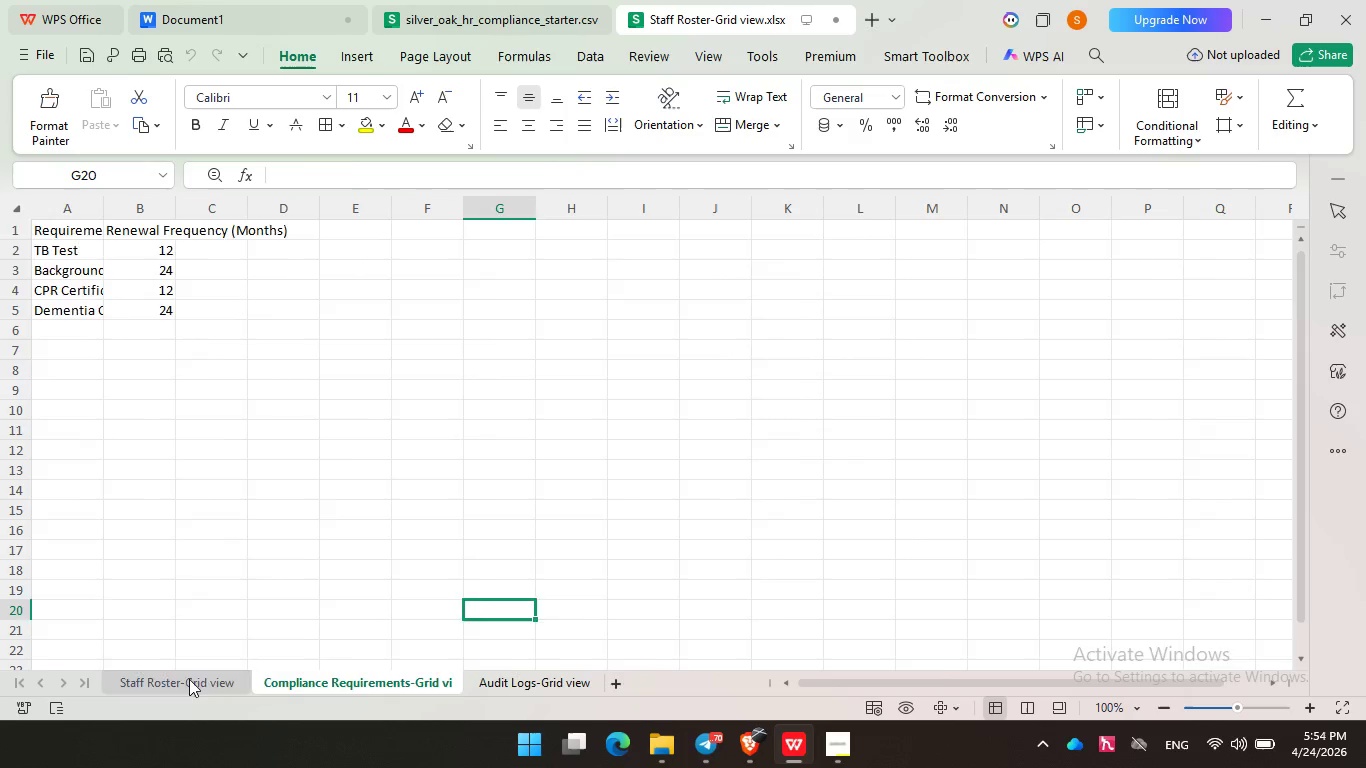 
left_click([189, 679])
 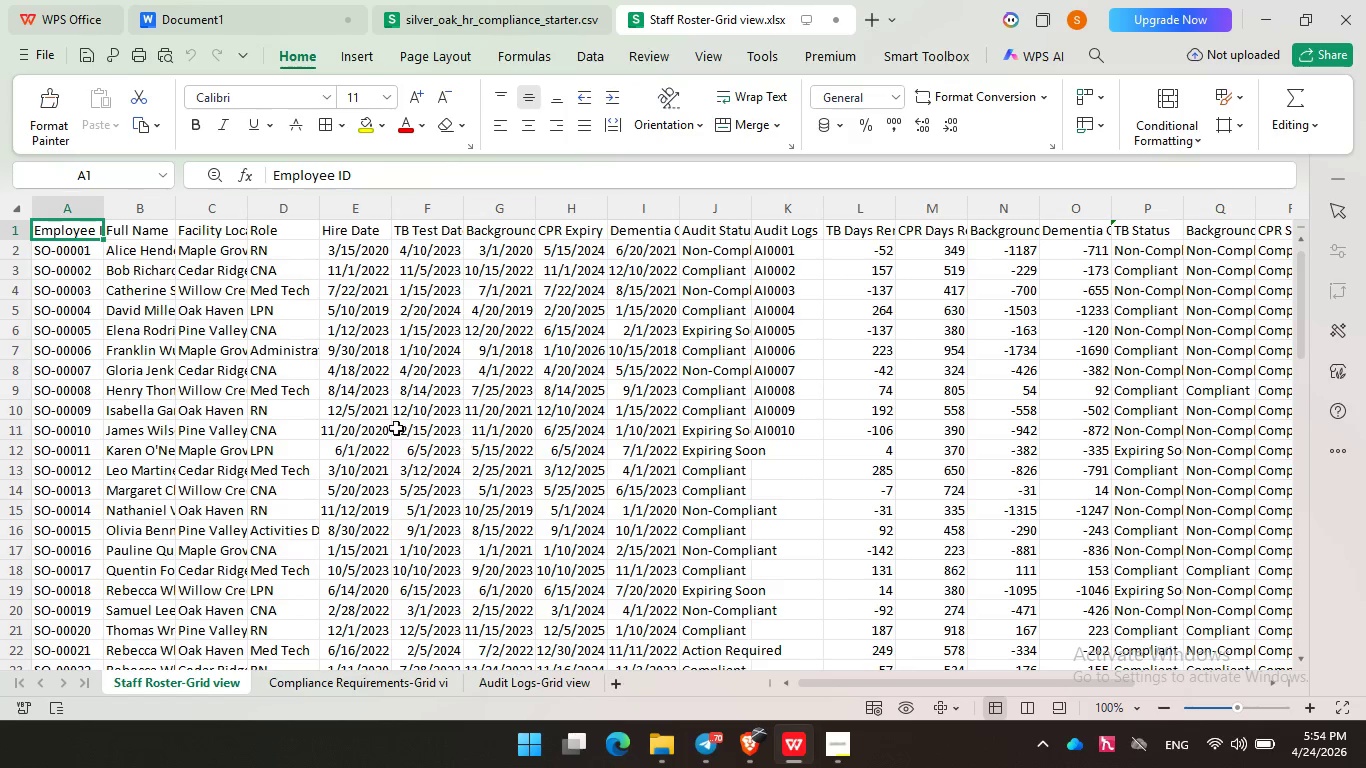 
scroll: coordinate [387, 440], scroll_direction: down, amount: 22.0
 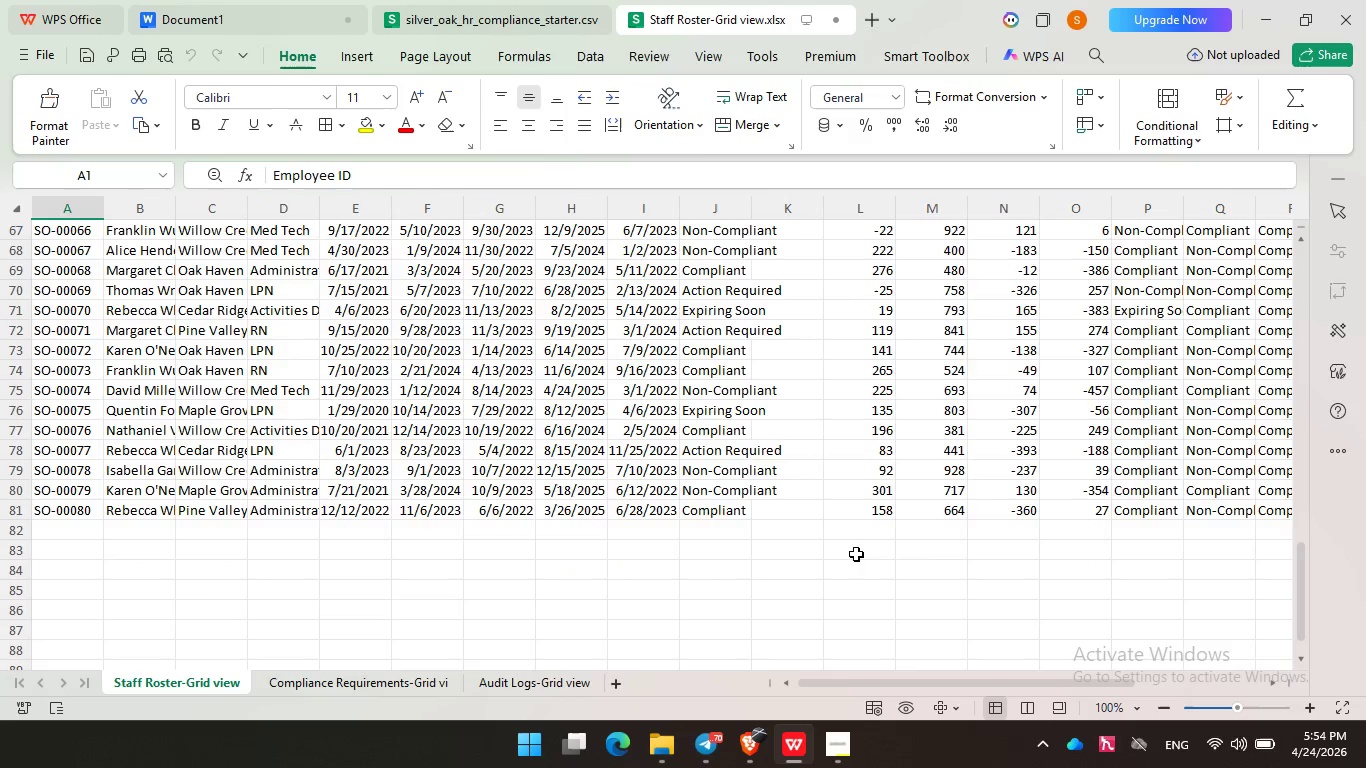 
scroll: coordinate [907, 553], scroll_direction: up, amount: 27.0
 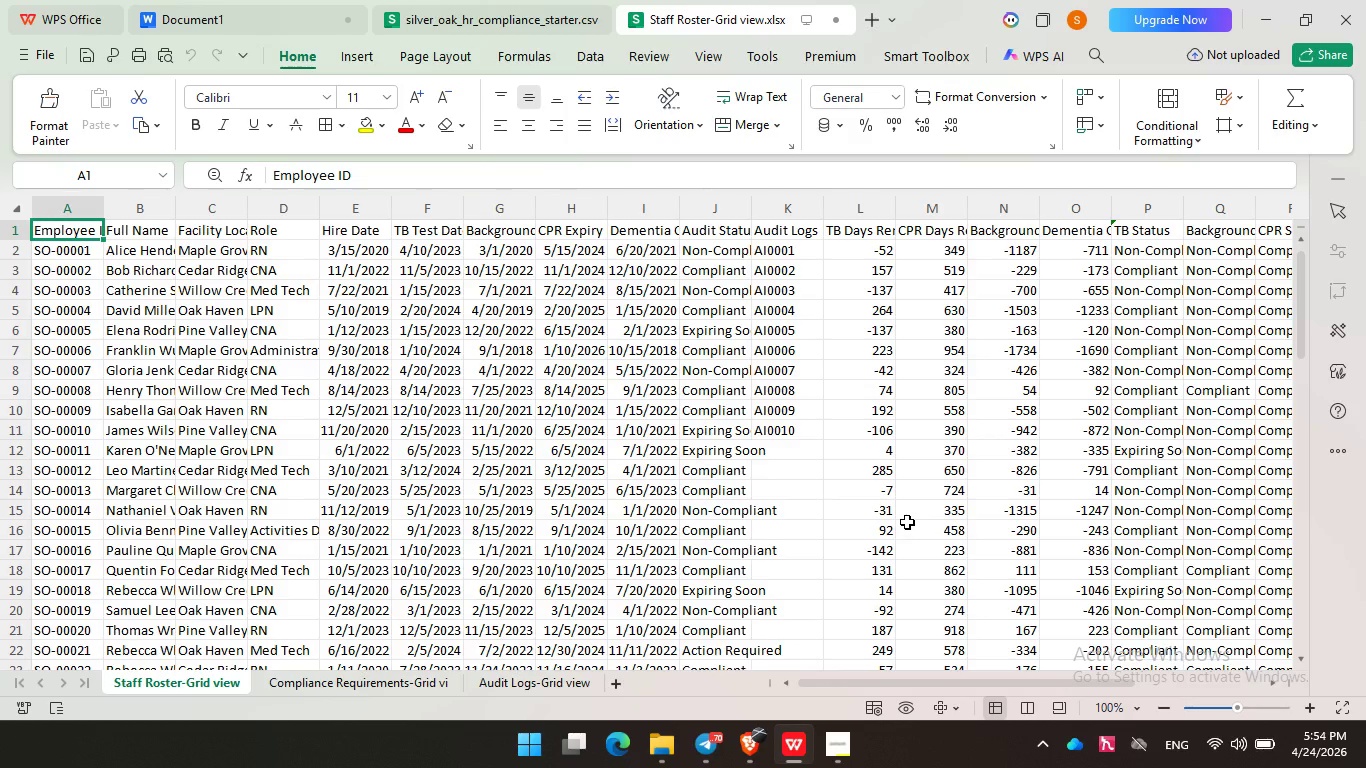 
wait(5.32)
 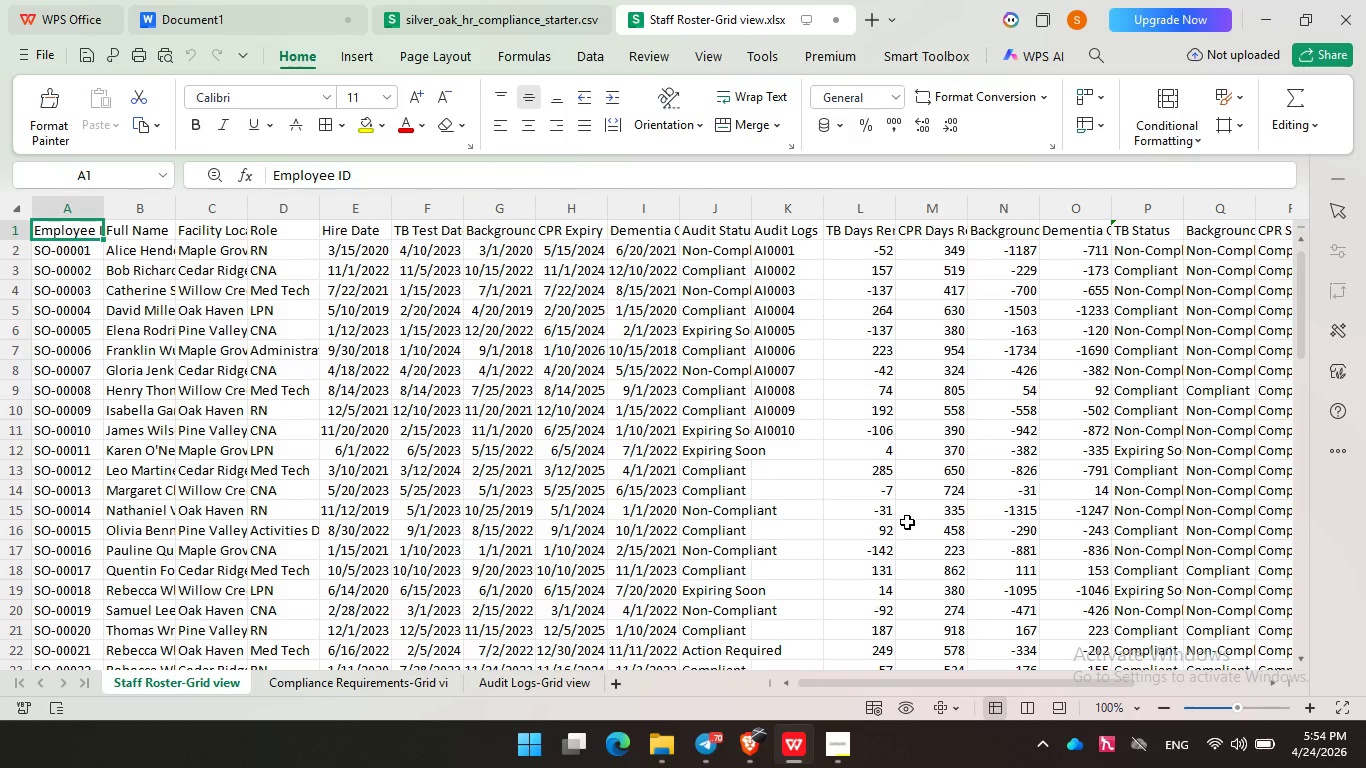 
double_click([738, 447])
 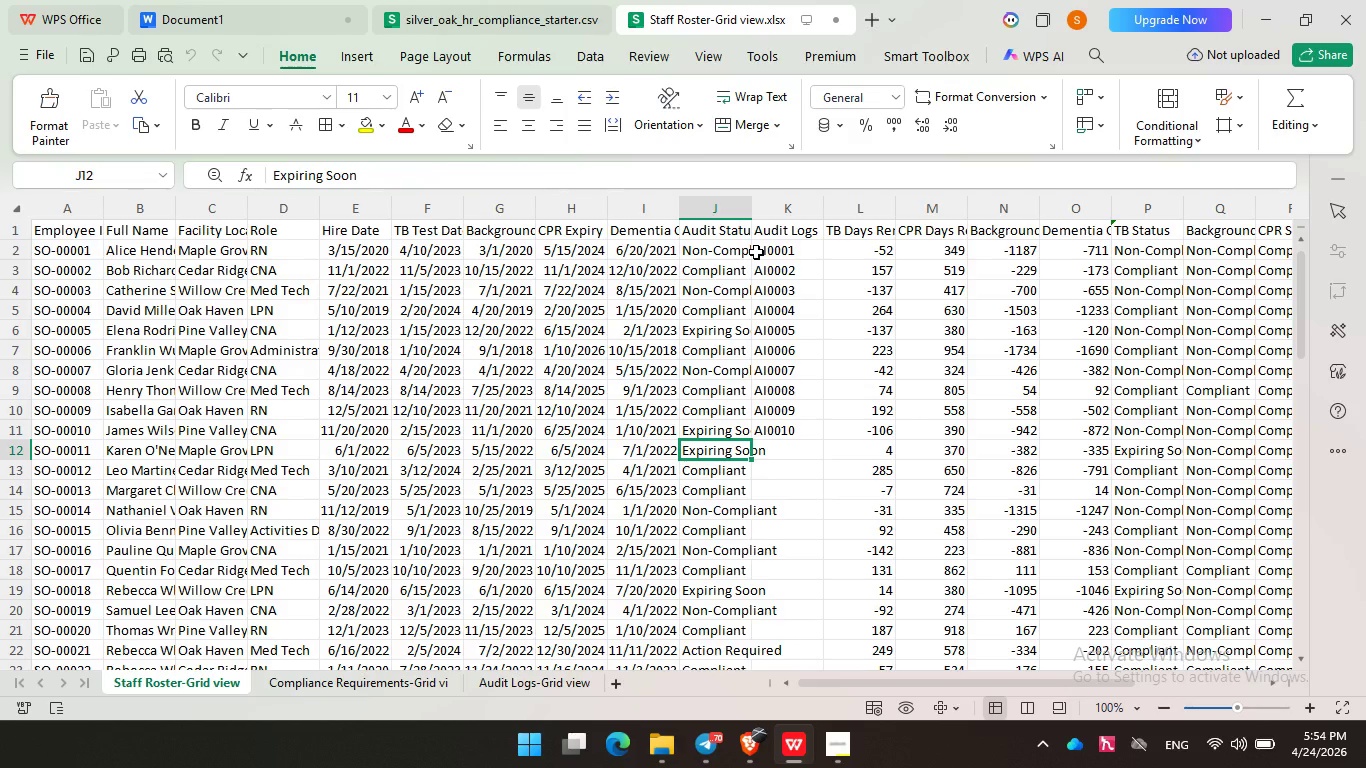 
wait(9.52)
 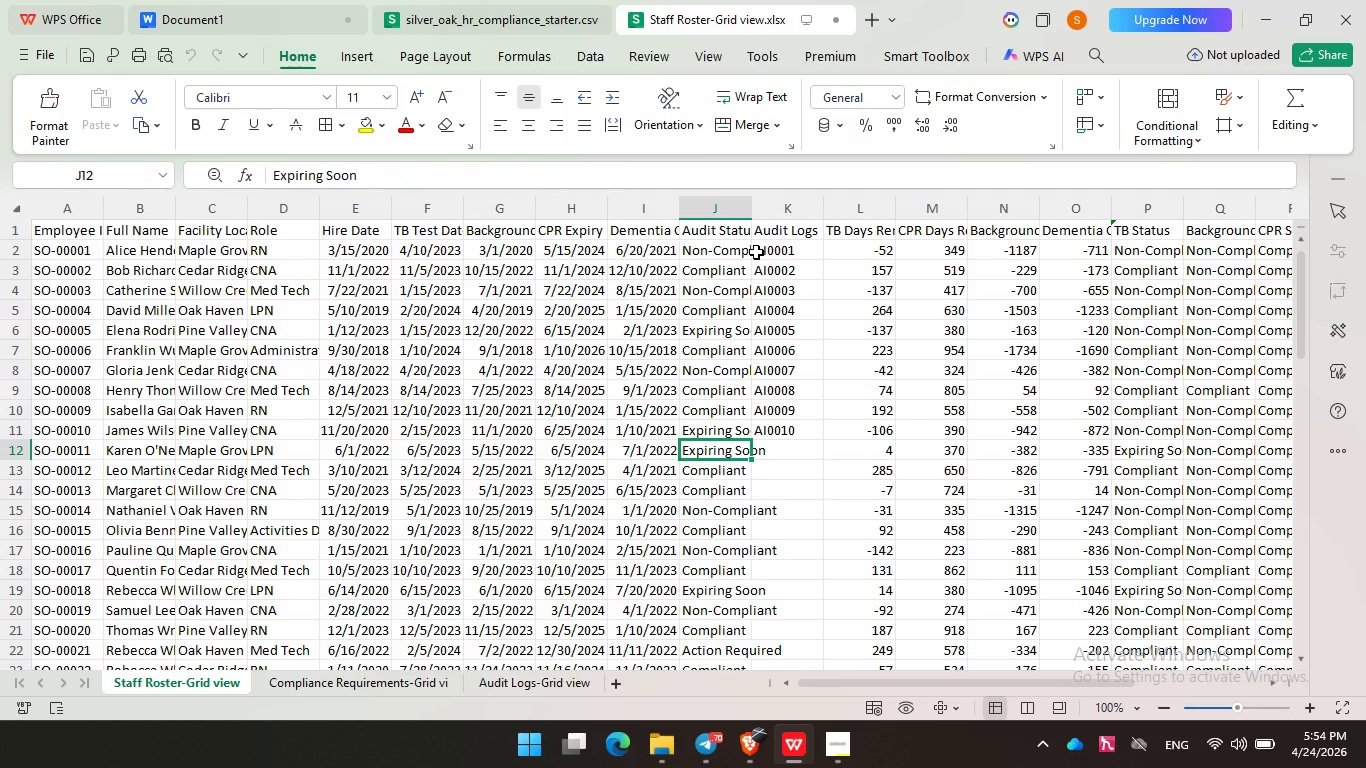 
left_click_drag(start_coordinate=[856, 684], to_coordinate=[1031, 674])
 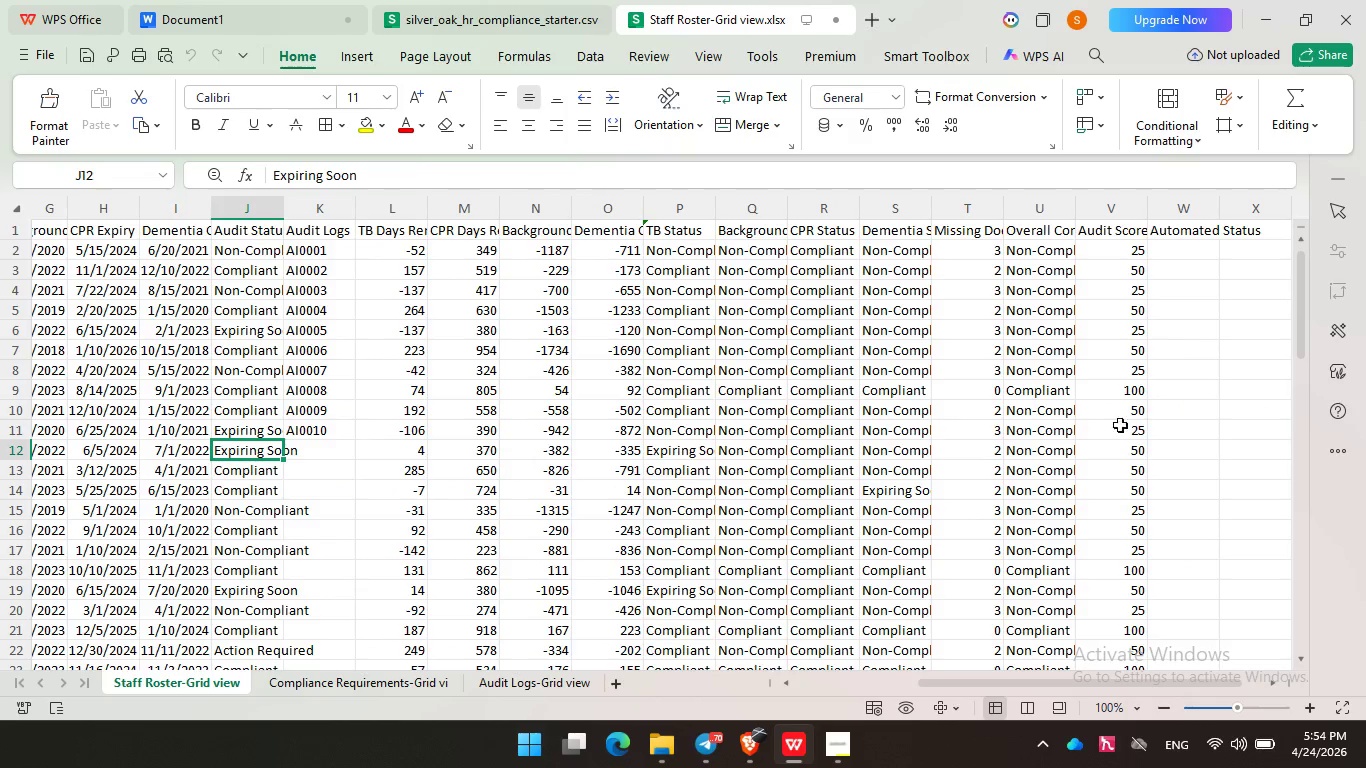 
left_click_drag(start_coordinate=[1175, 680], to_coordinate=[934, 696])
 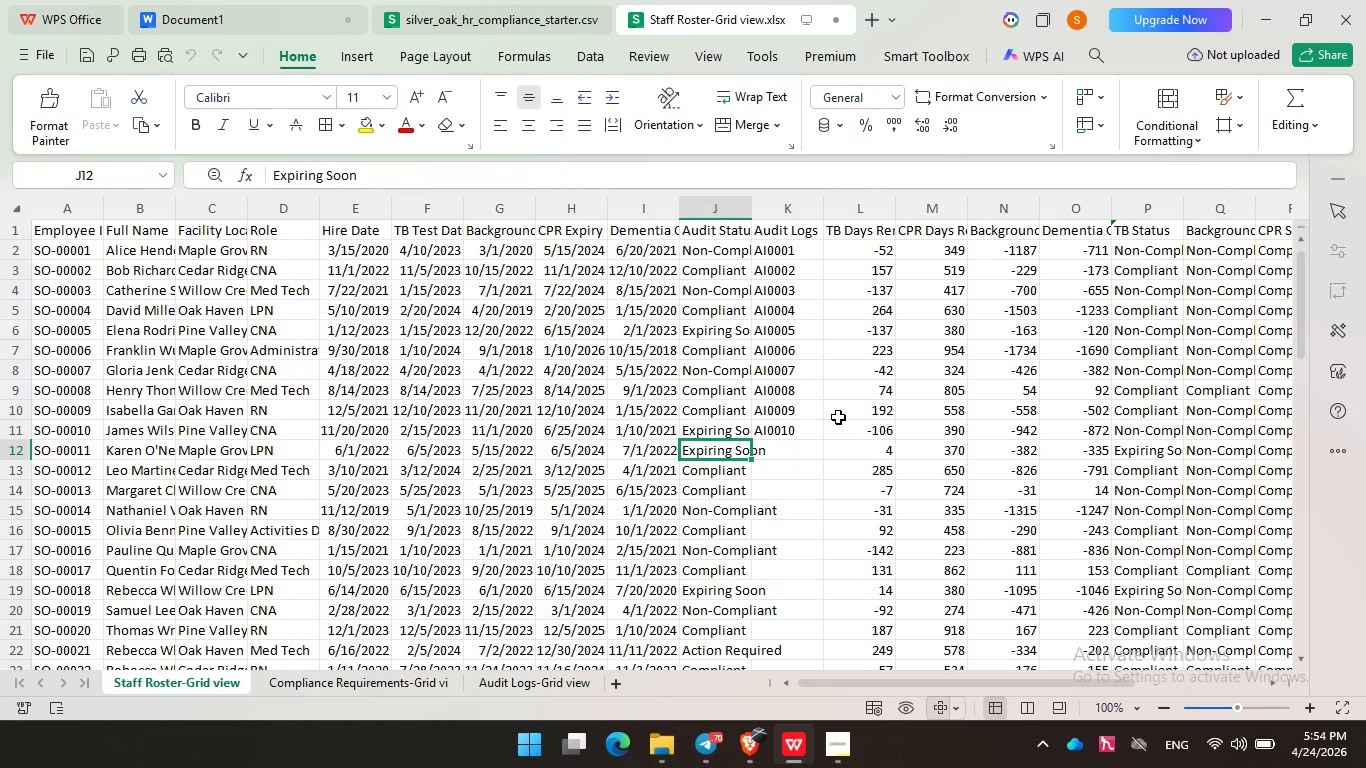 
wait(7.14)
 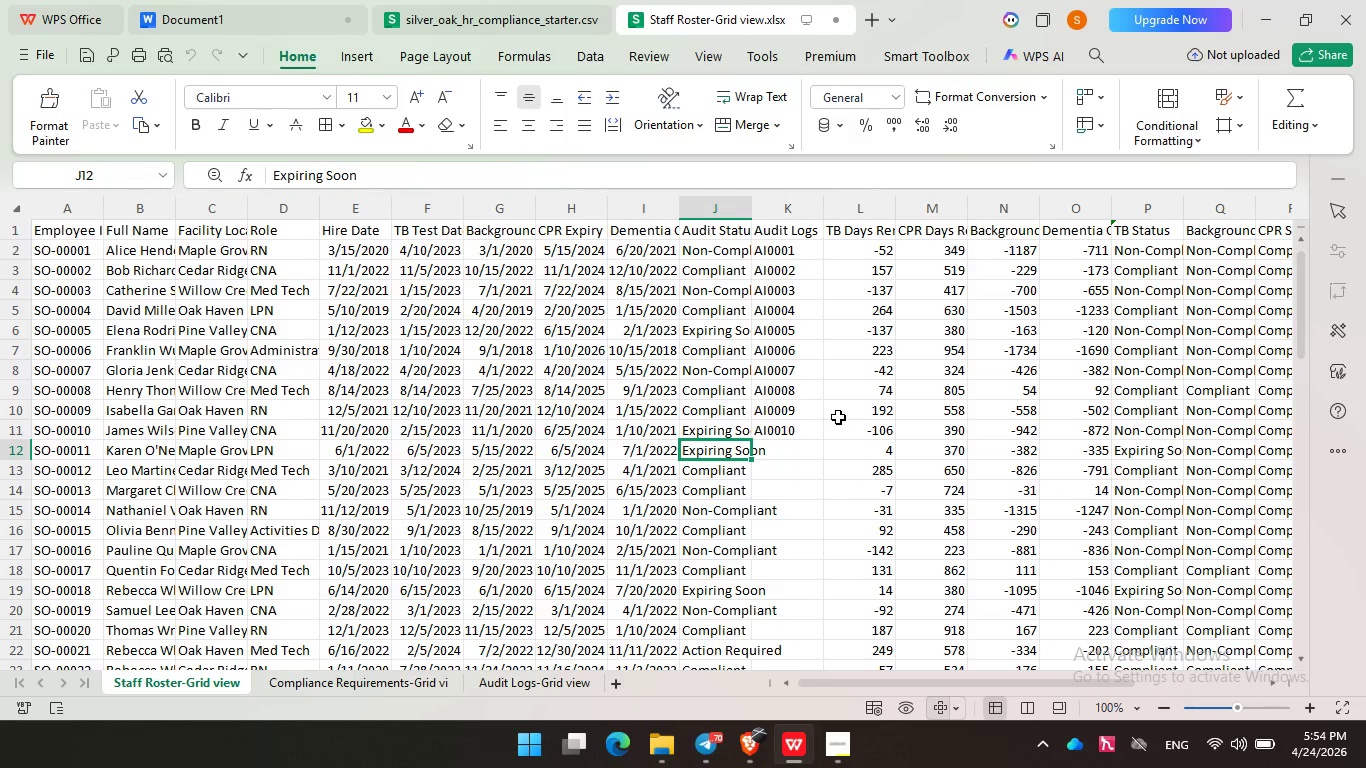 
scroll: coordinate [517, 539], scroll_direction: up, amount: 6.0
 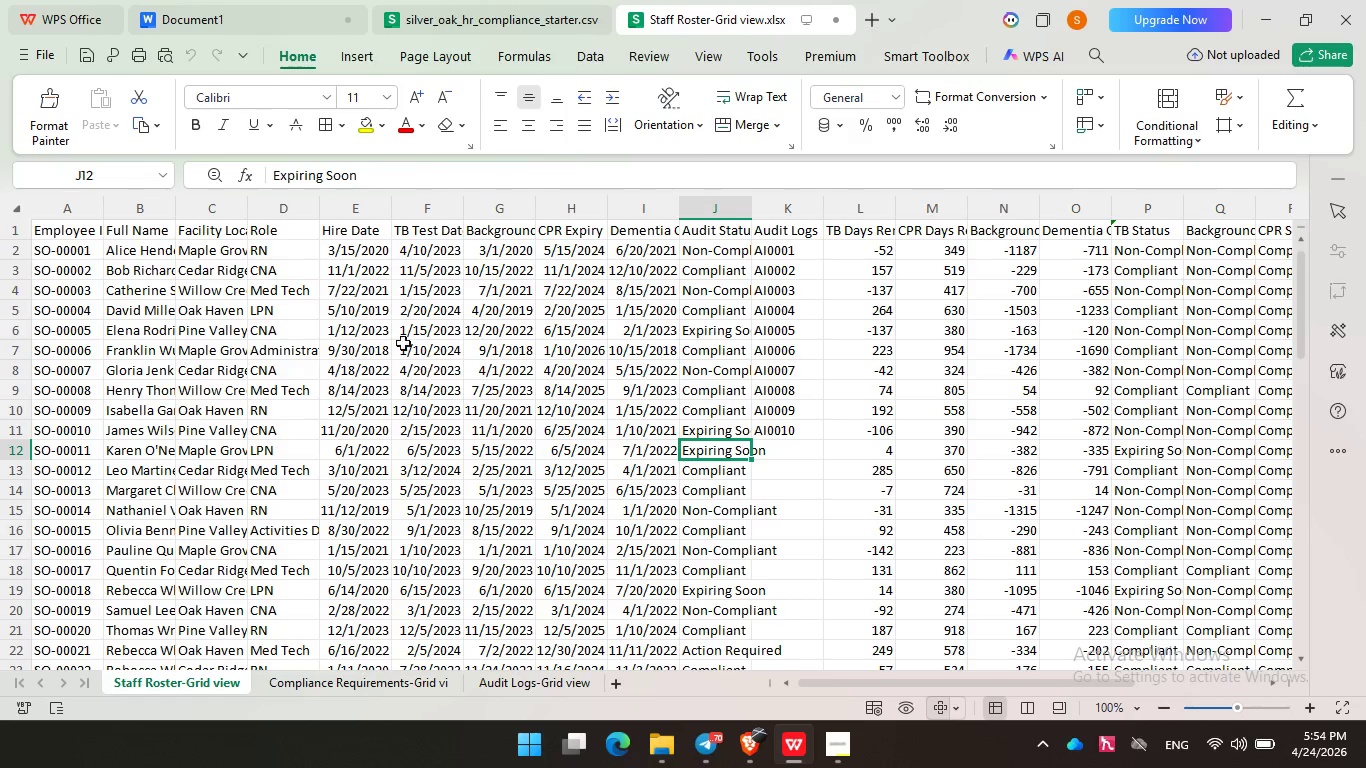 
left_click([380, 341])
 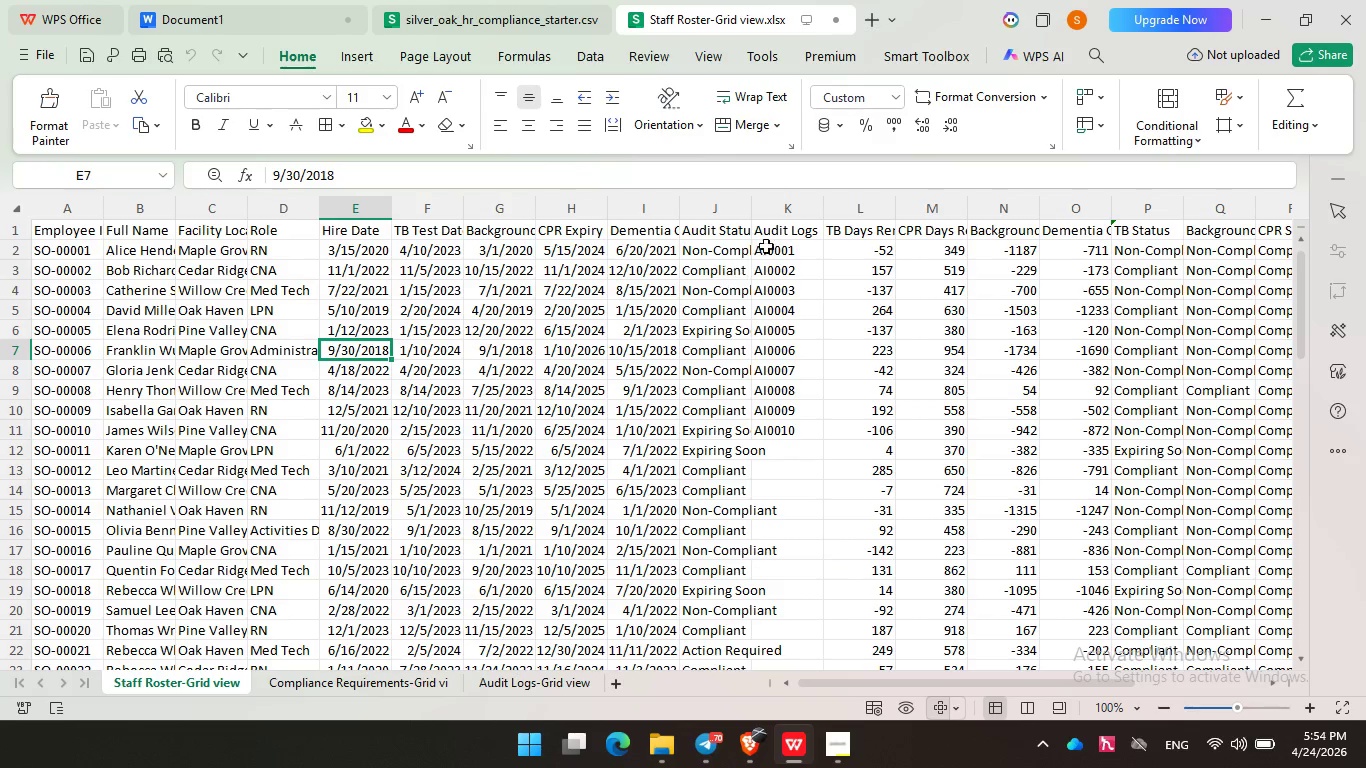 
wait(6.34)
 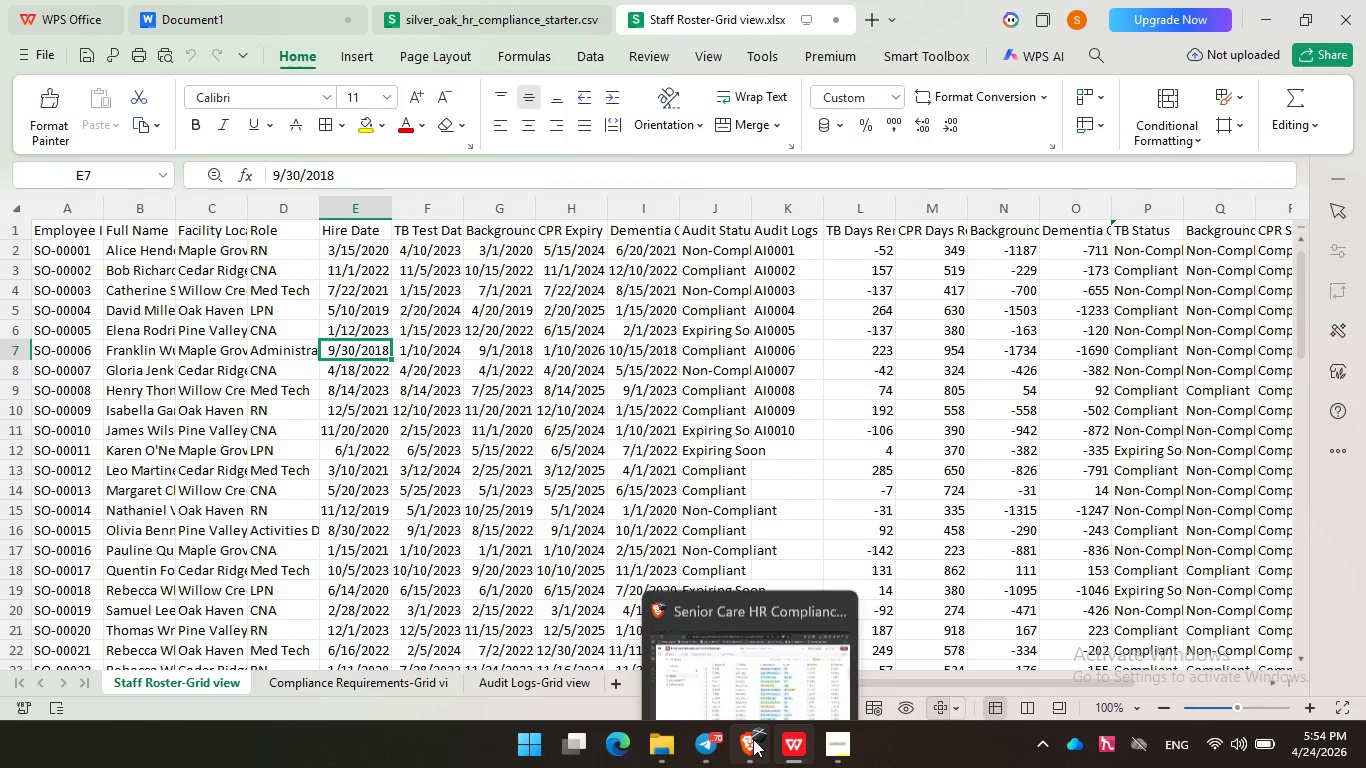 
left_click([86, 59])
 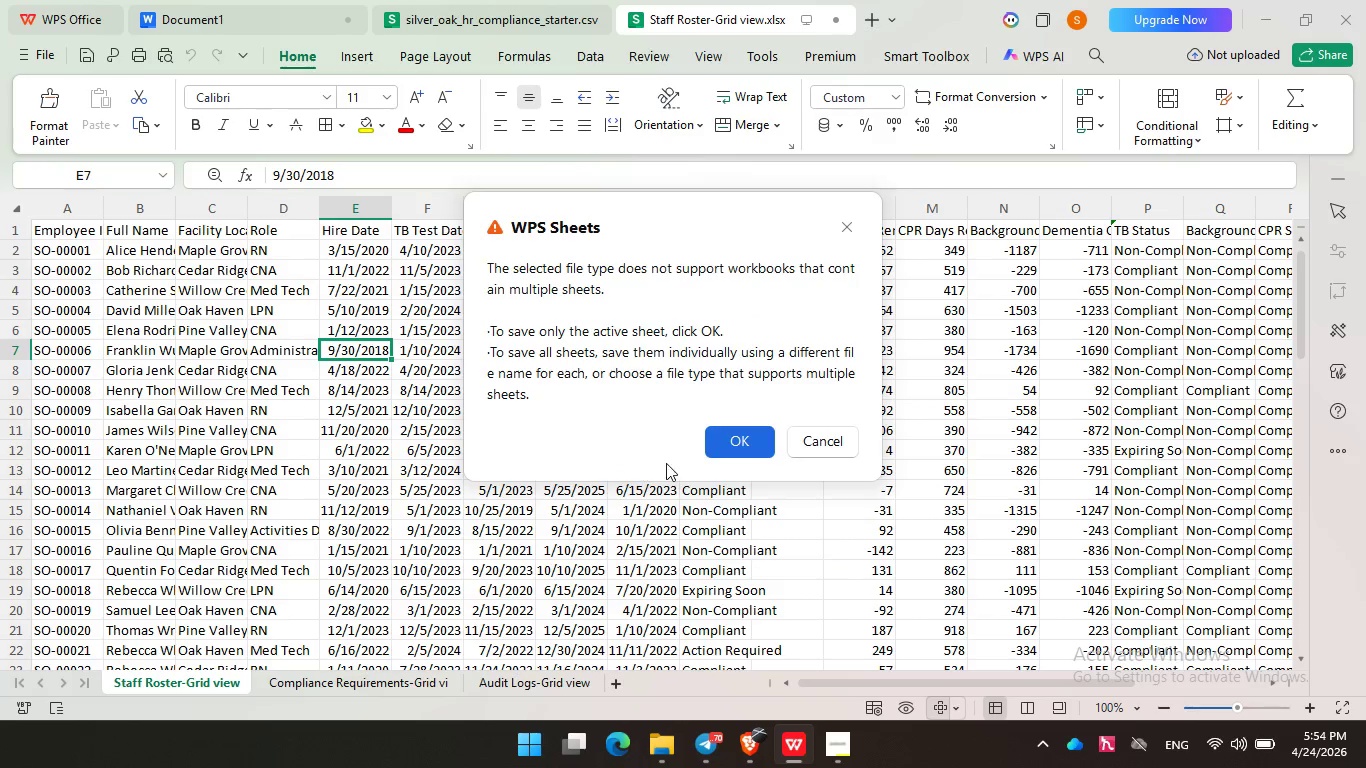 
left_click([748, 453])
 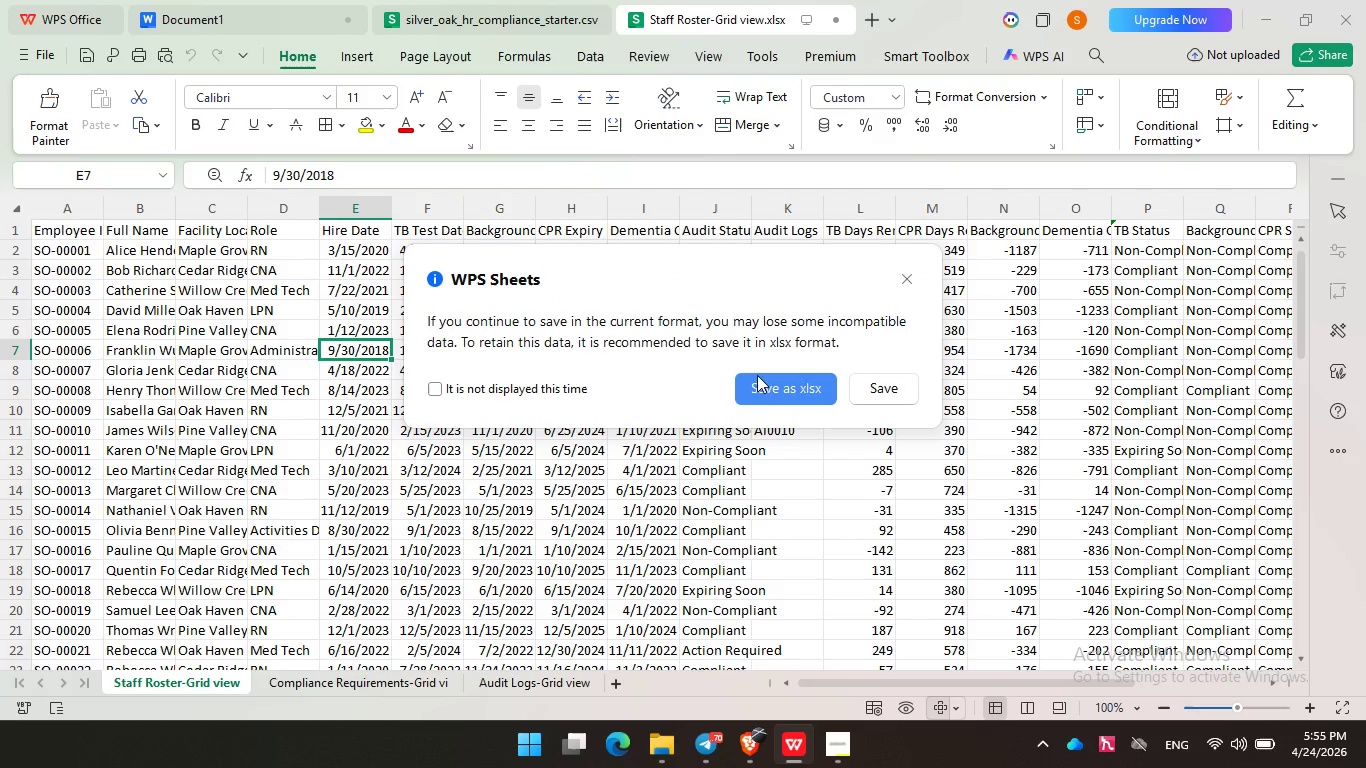 
left_click([765, 390])
 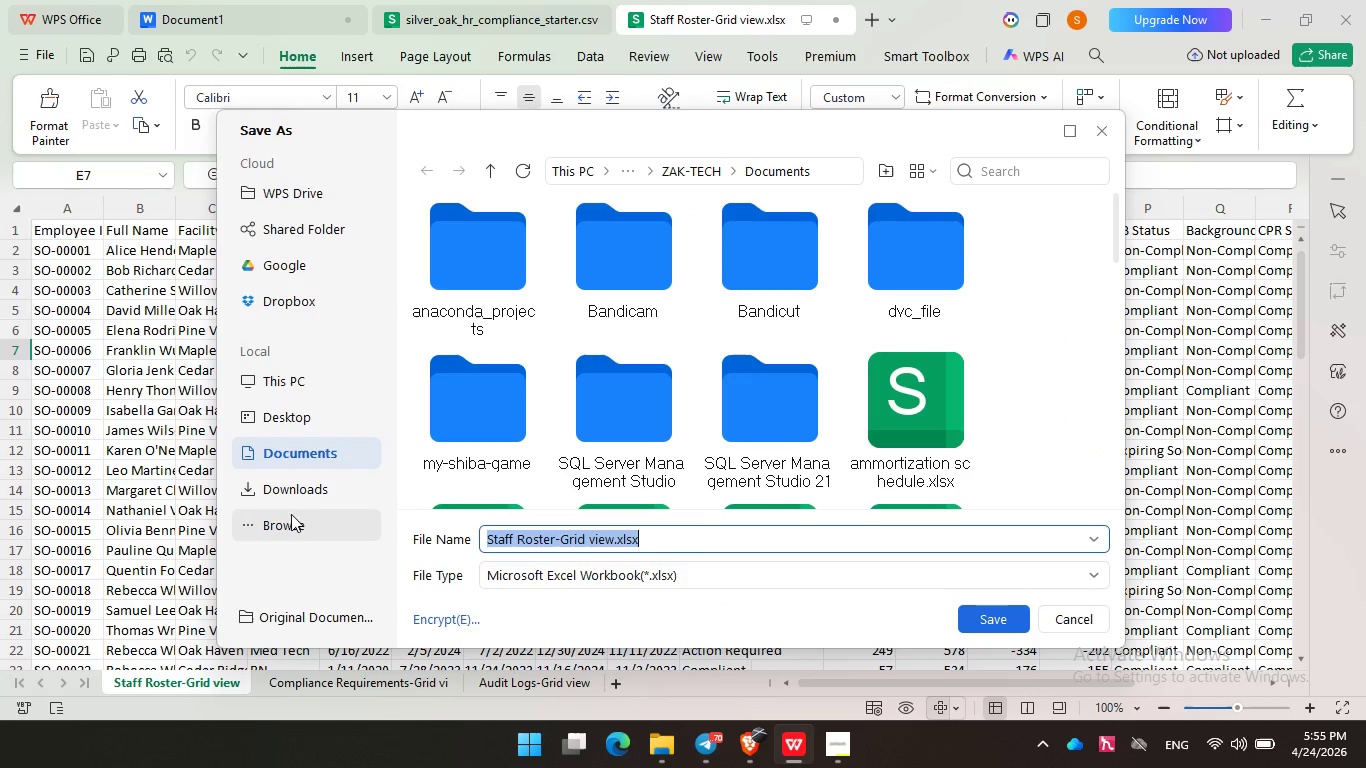 
left_click([304, 529])
 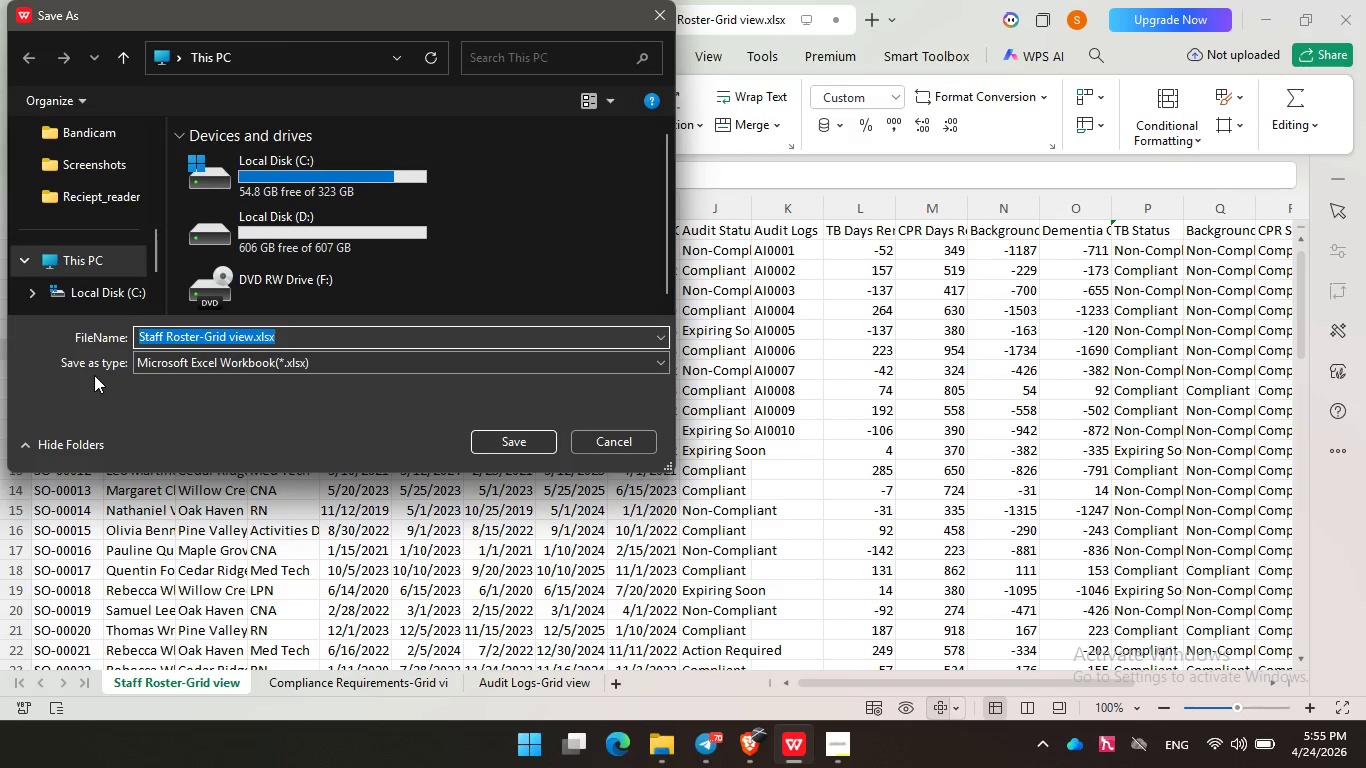 
scroll: coordinate [93, 277], scroll_direction: up, amount: 3.0
 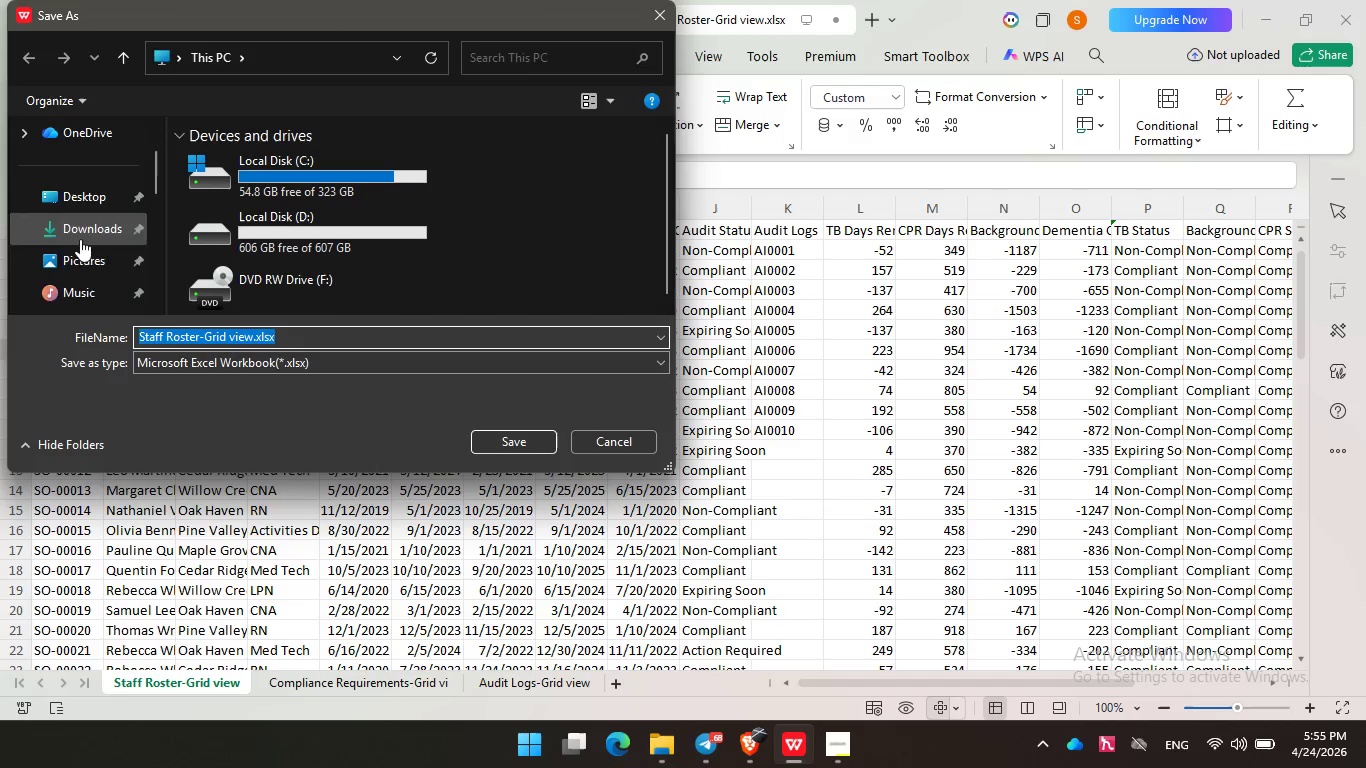 
left_click([95, 295])
 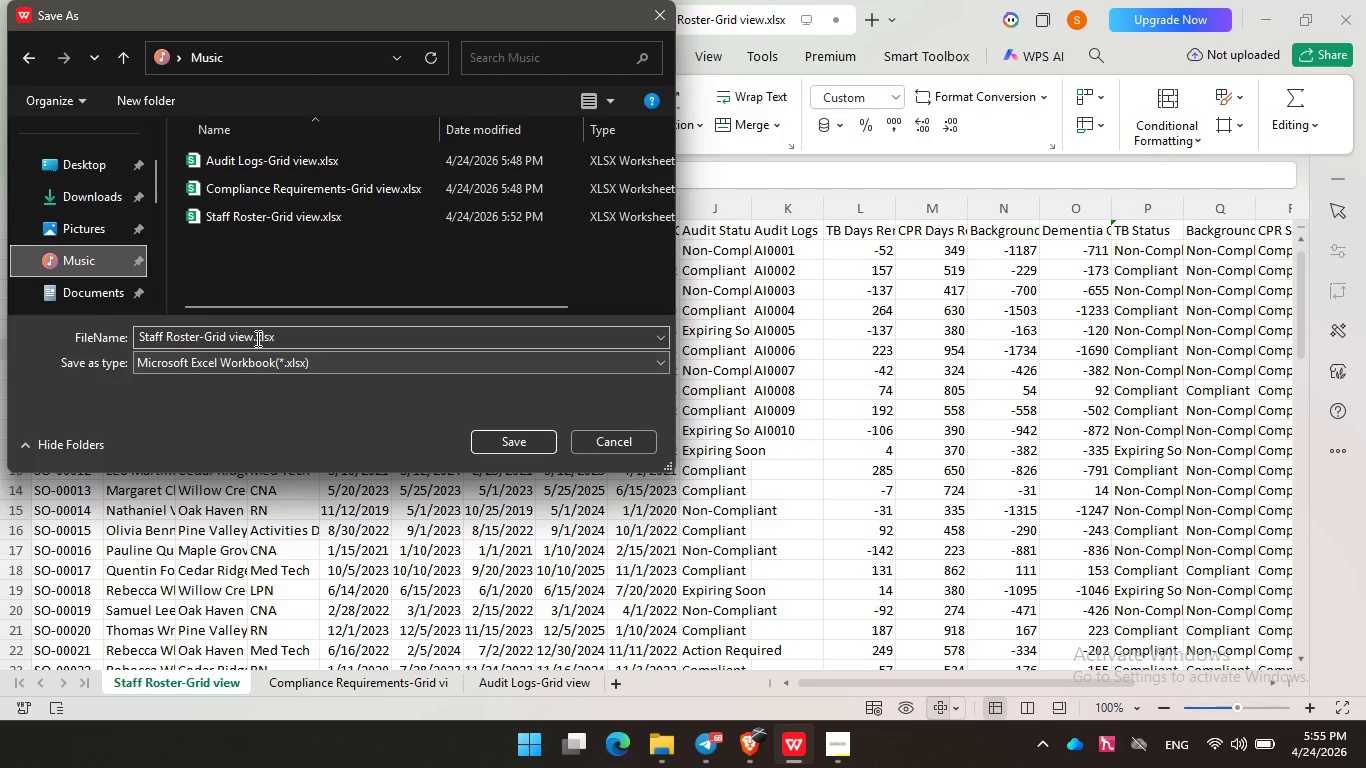 
left_click([253, 335])
 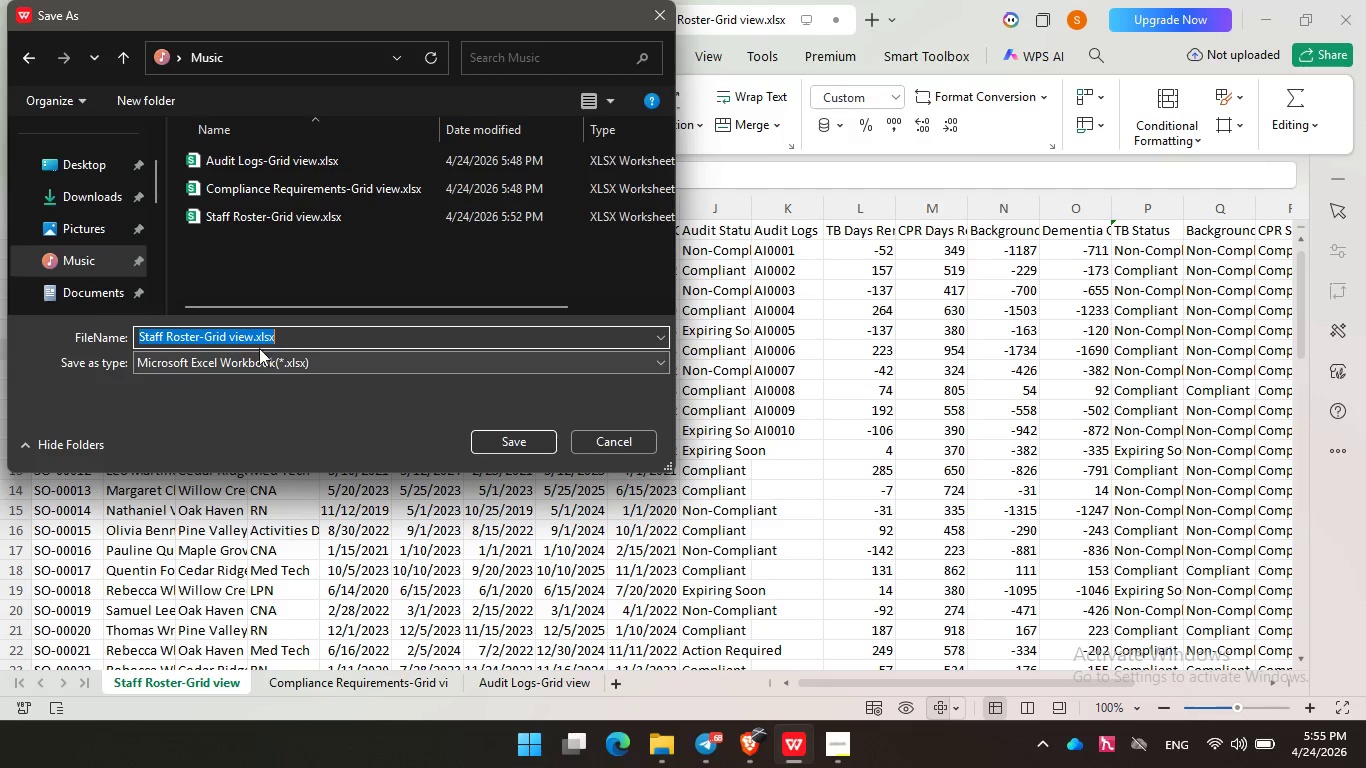 
left_click([250, 334])
 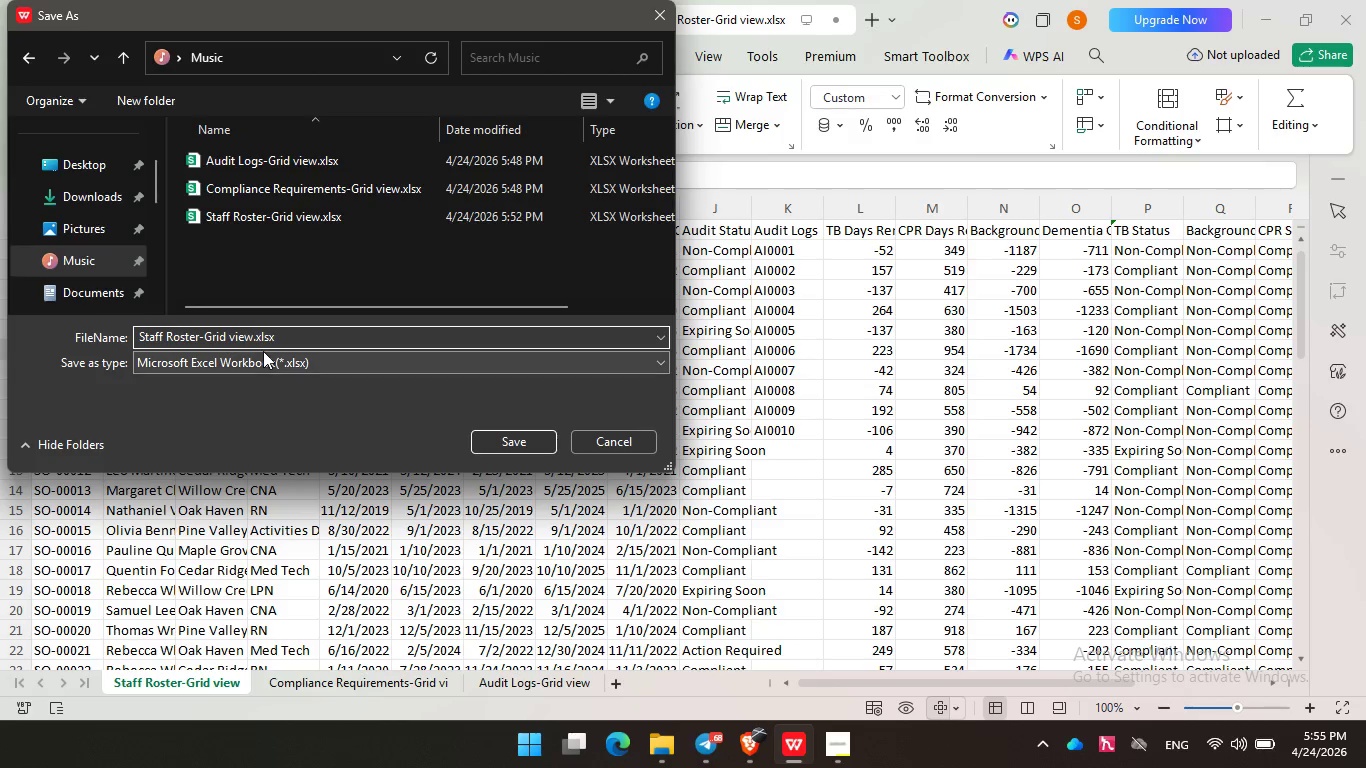 
type( latest)
 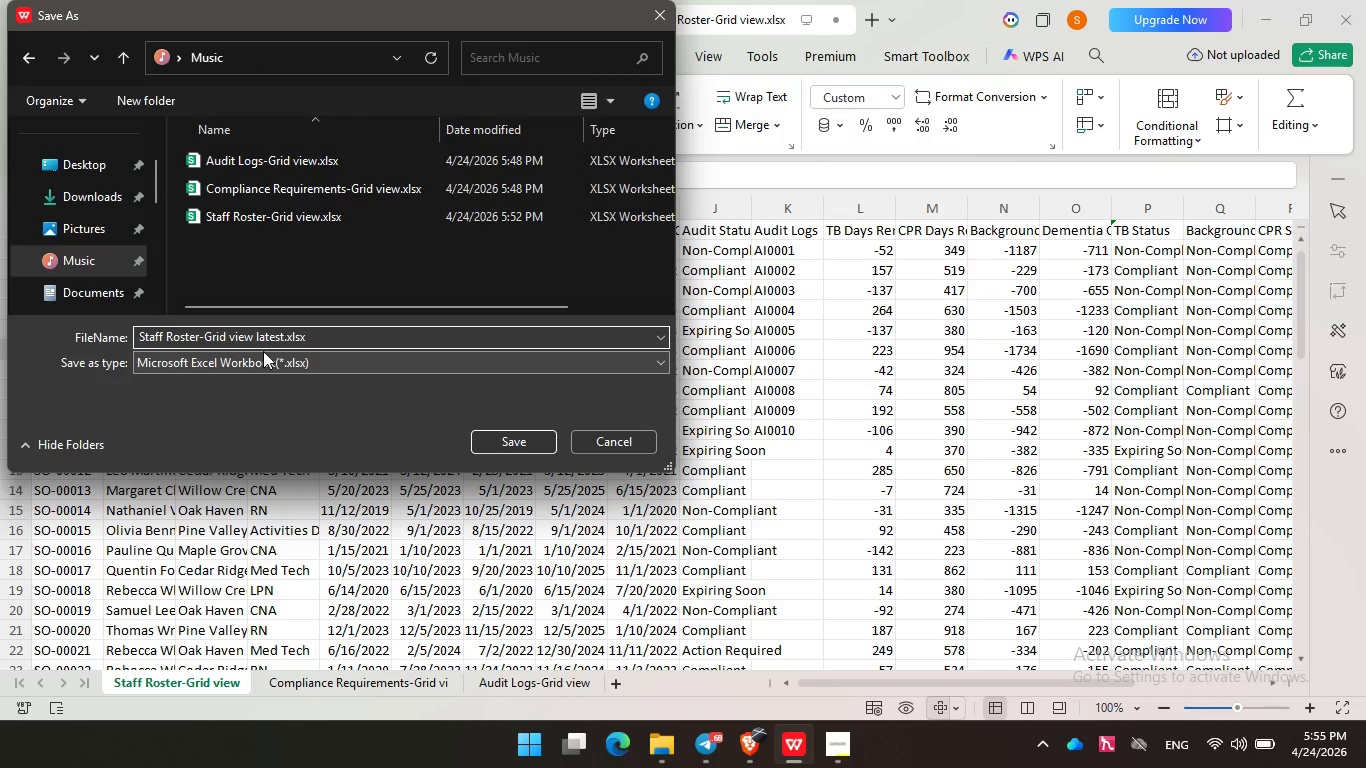 
wait(10.11)
 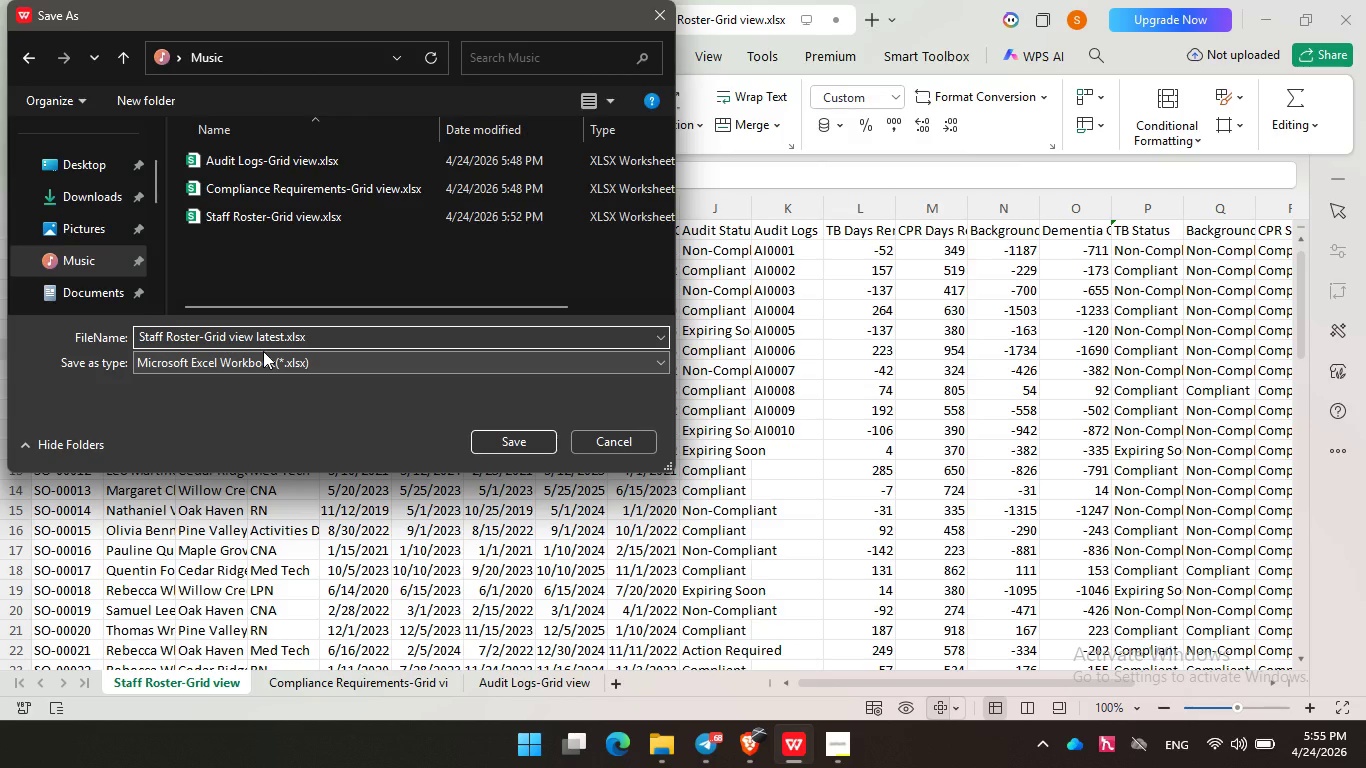 
left_click([531, 445])
 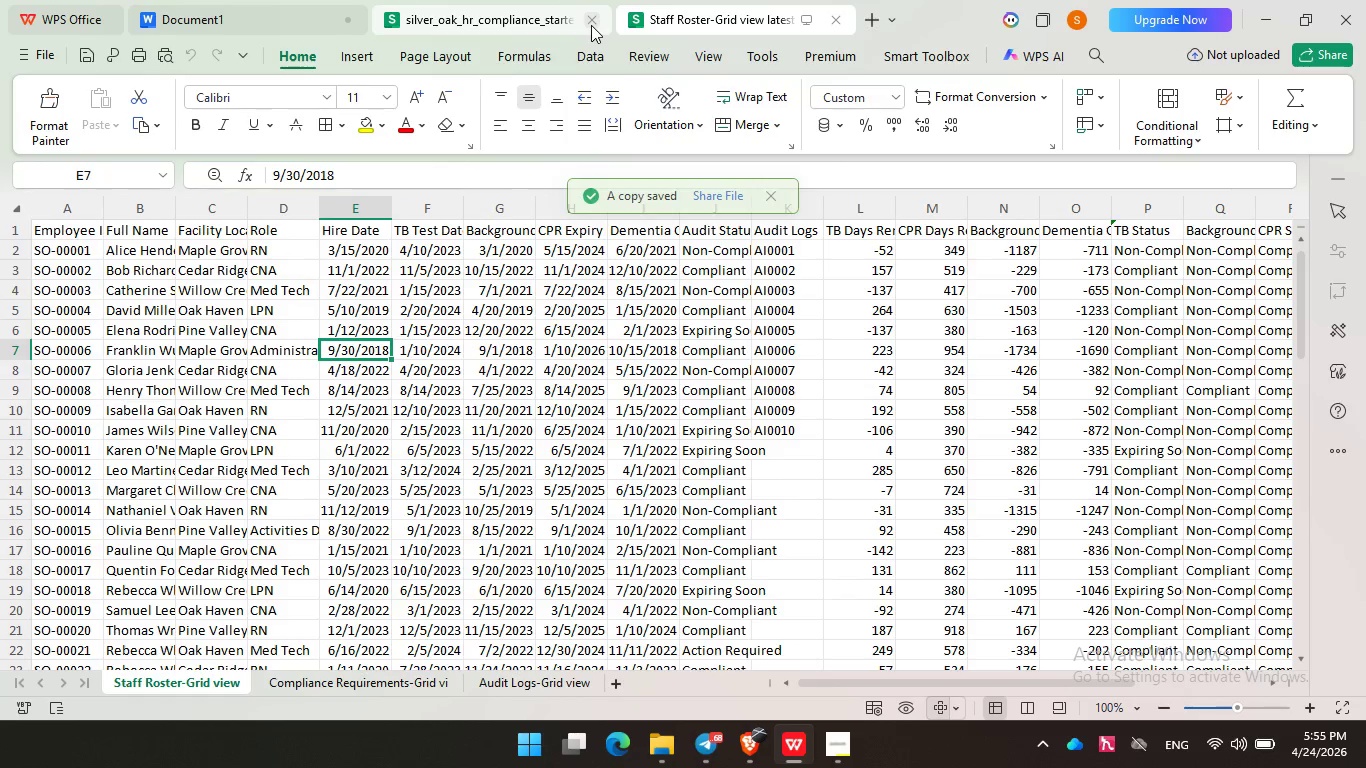 
left_click([591, 25])
 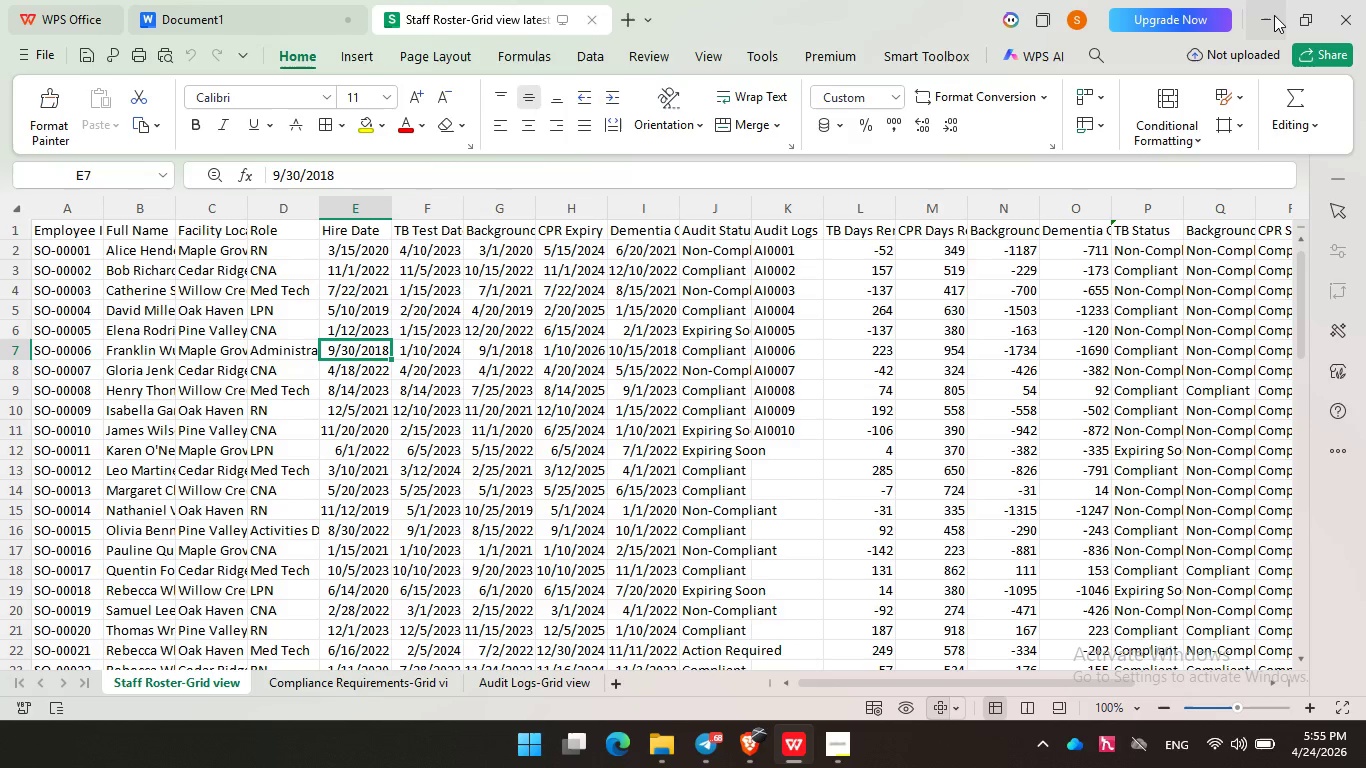 
left_click([1274, 15])
 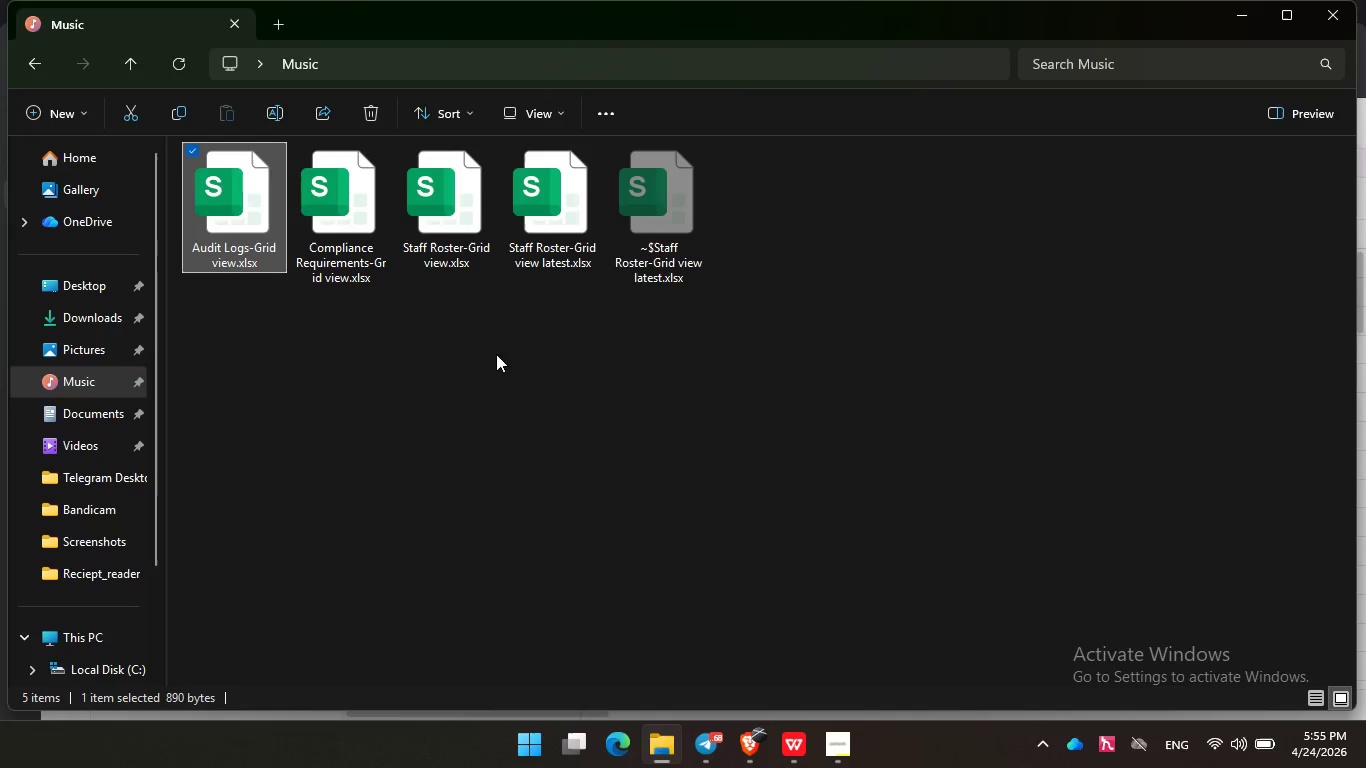 
left_click([620, 363])
 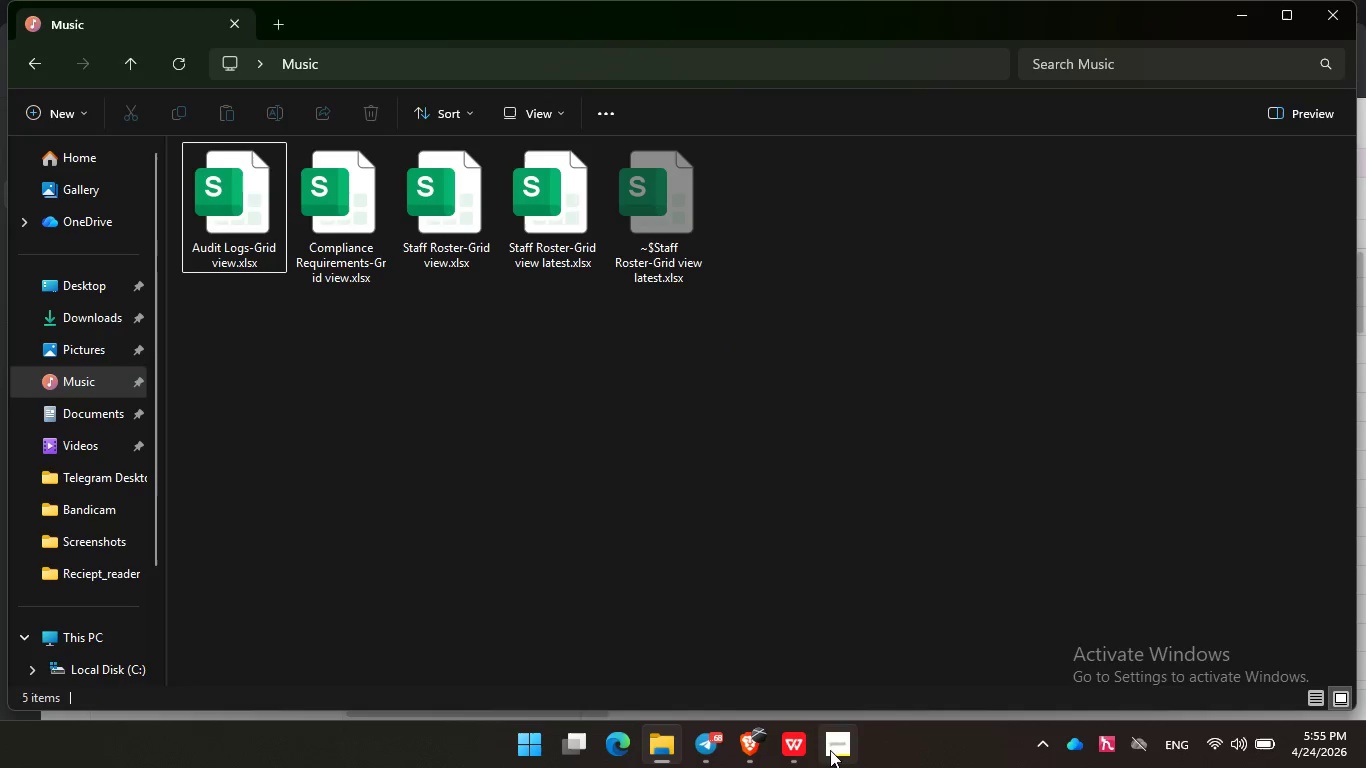 
left_click([803, 748])
 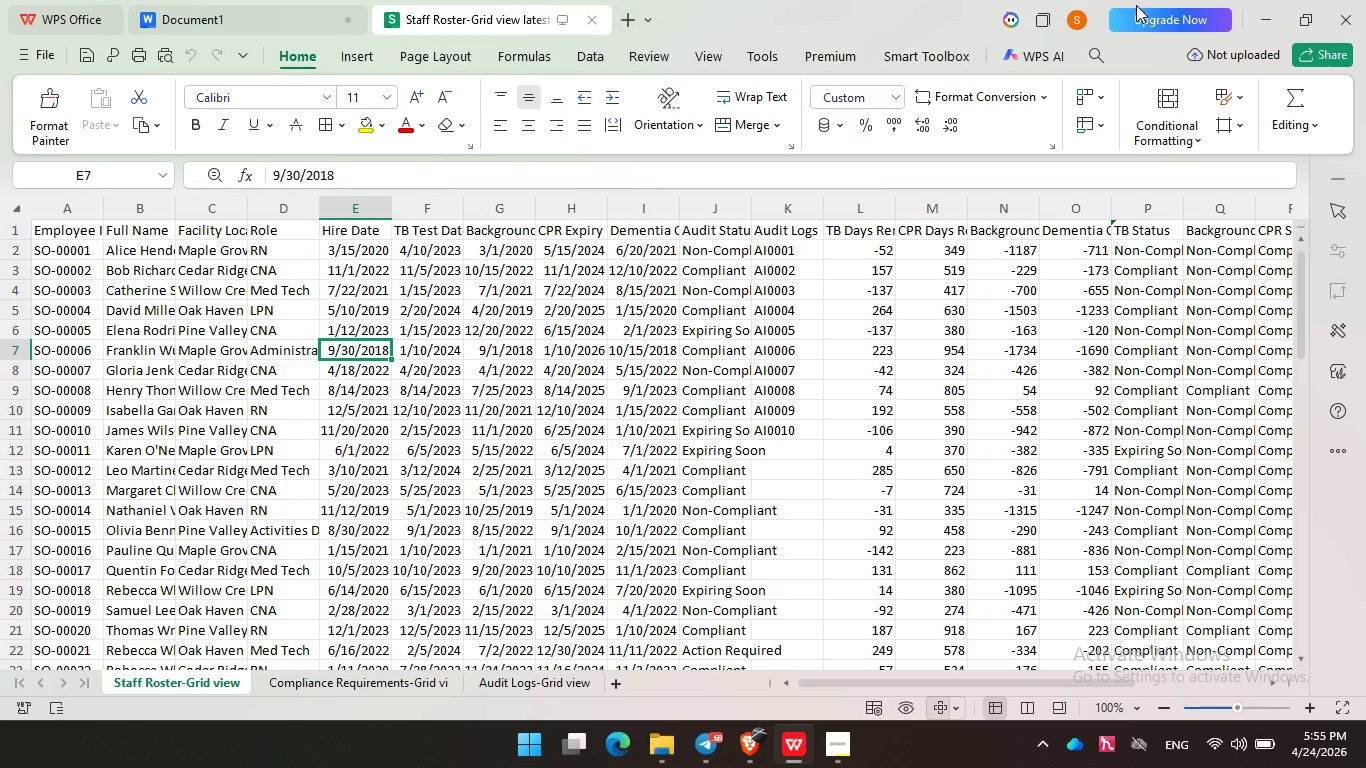 
left_click([1268, 21])
 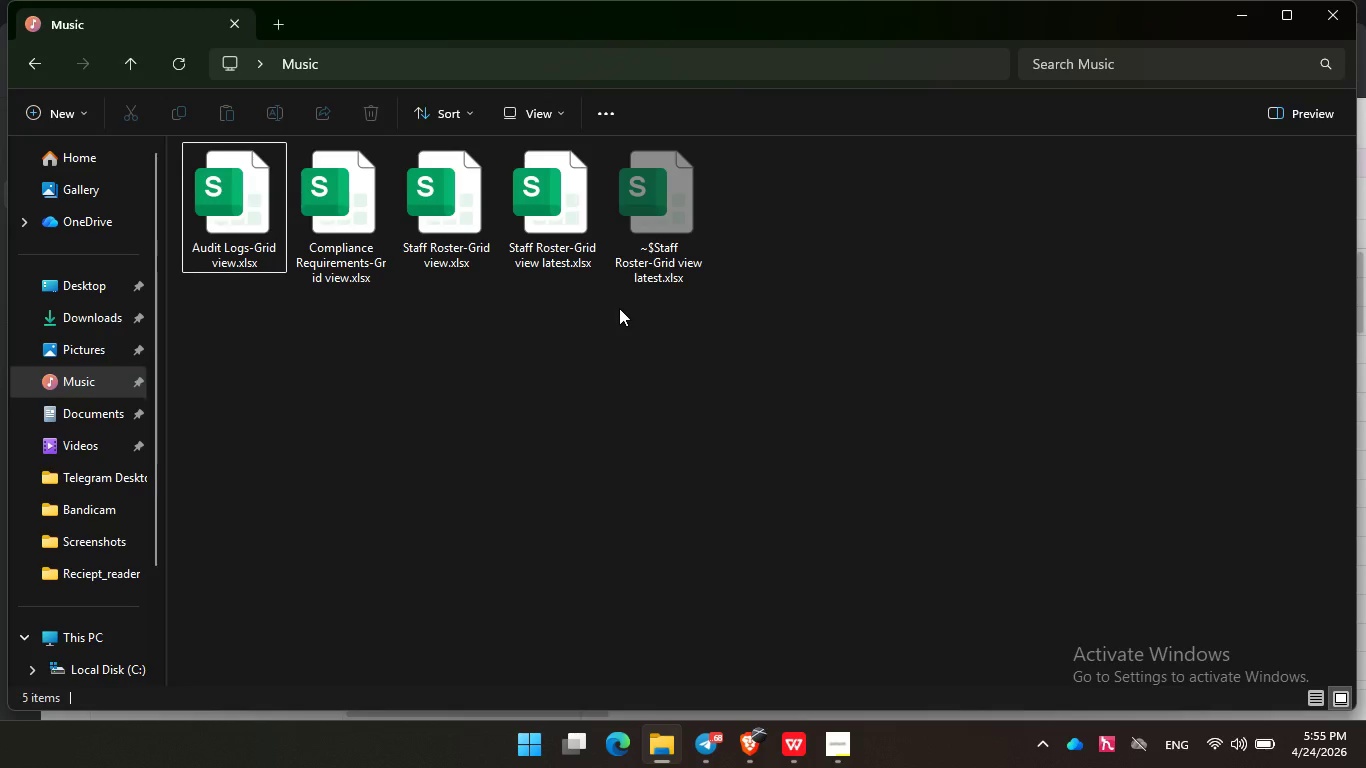 
left_click_drag(start_coordinate=[438, 341], to_coordinate=[239, 216])
 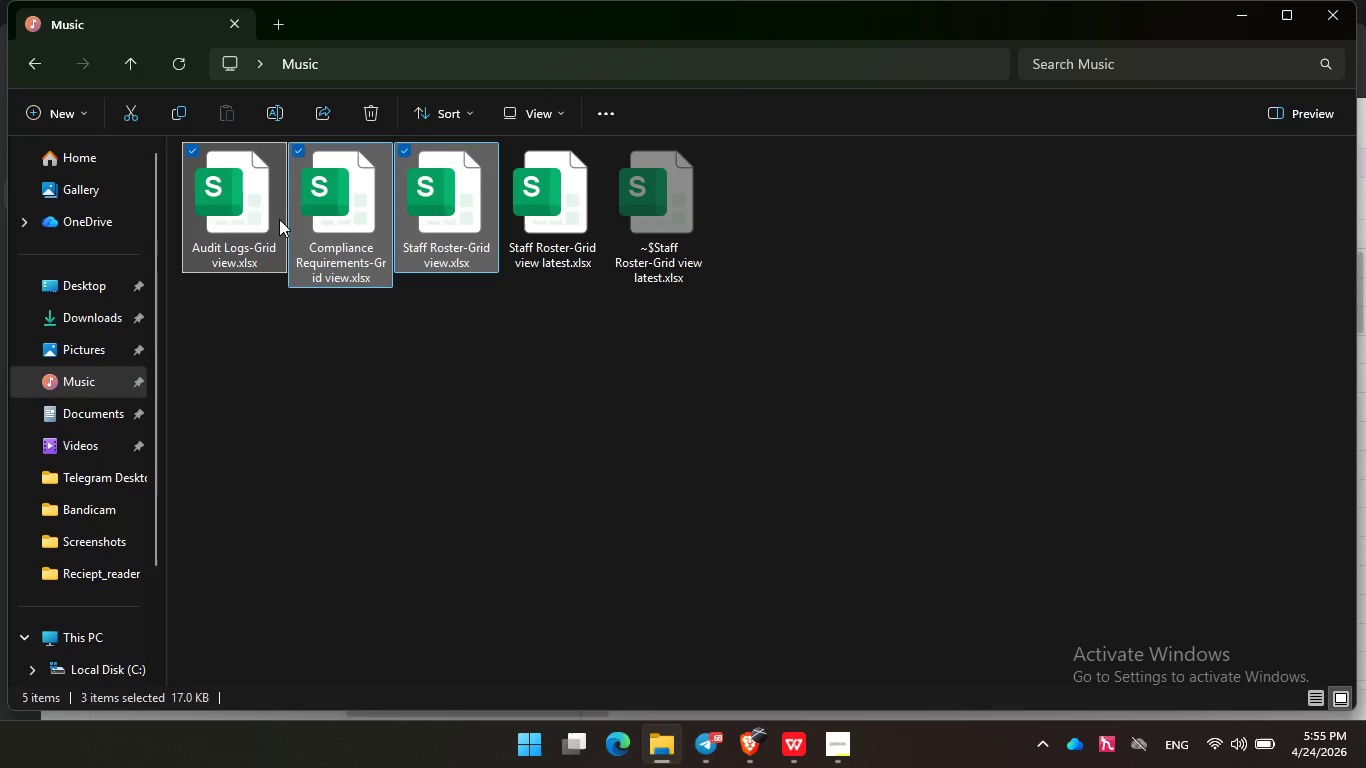 
key(Delete)
 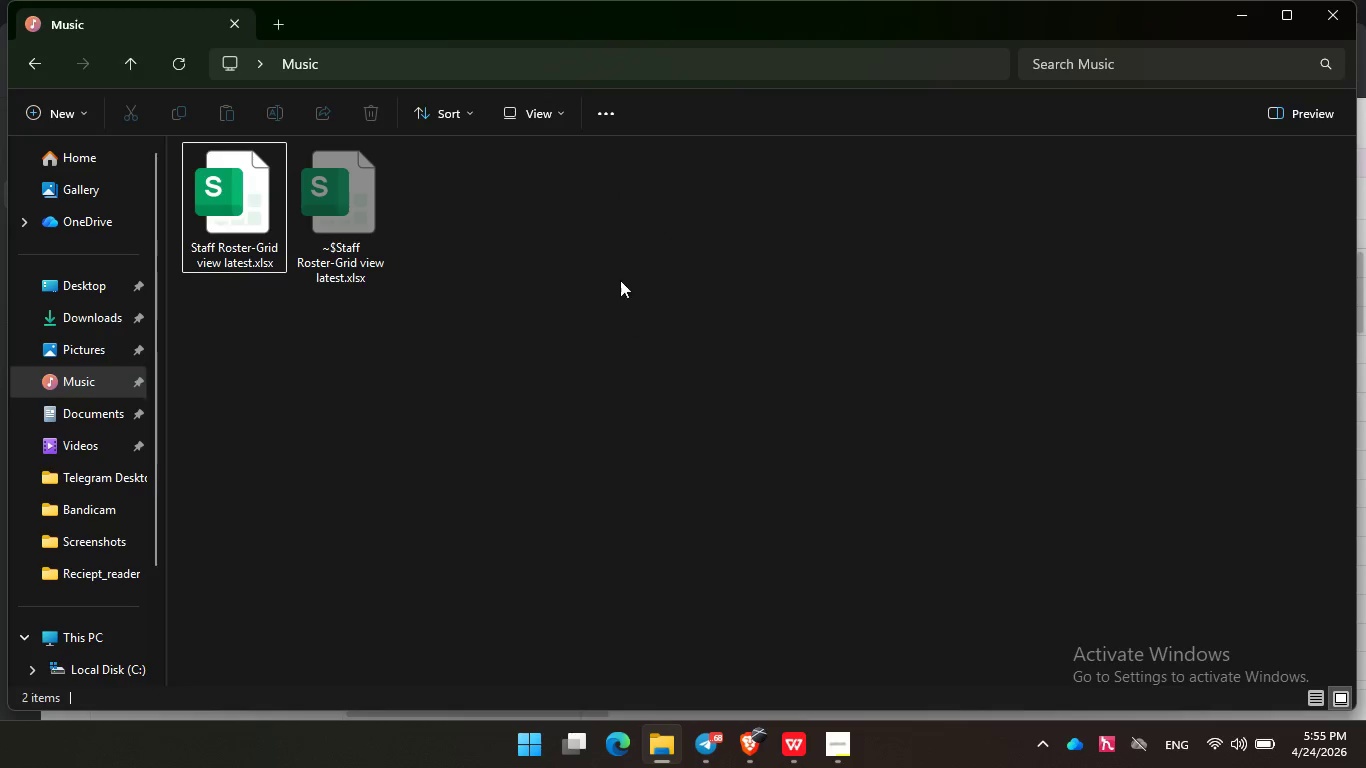 
left_click([607, 264])
 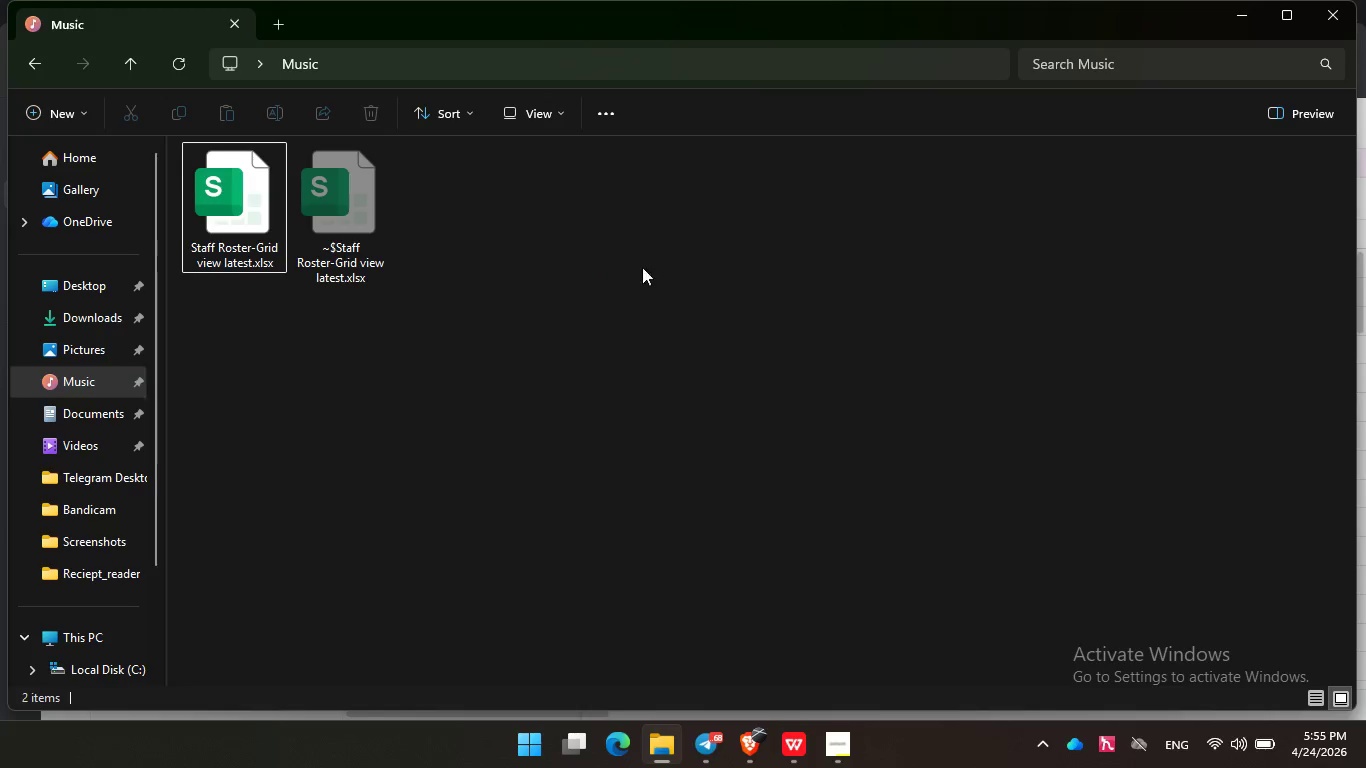 
wait(5.23)
 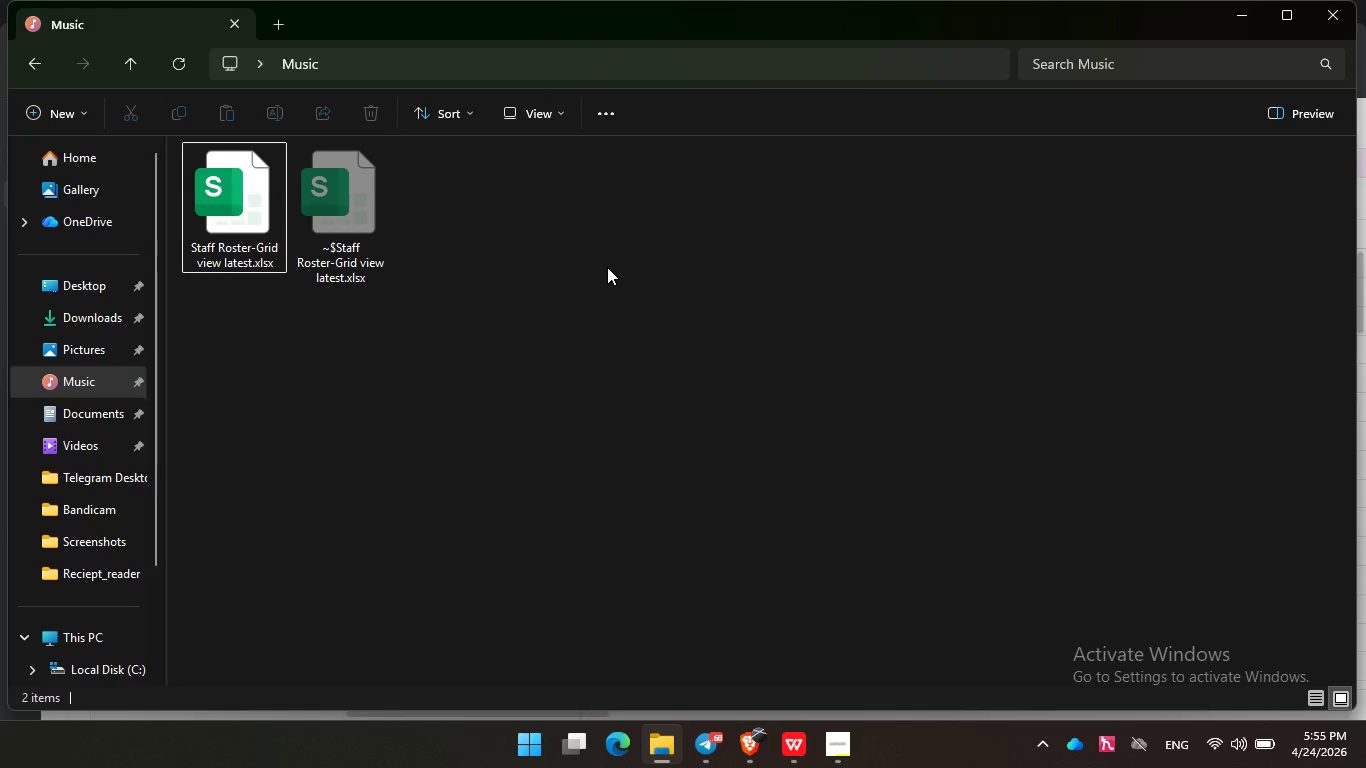 
left_click([1242, 21])
 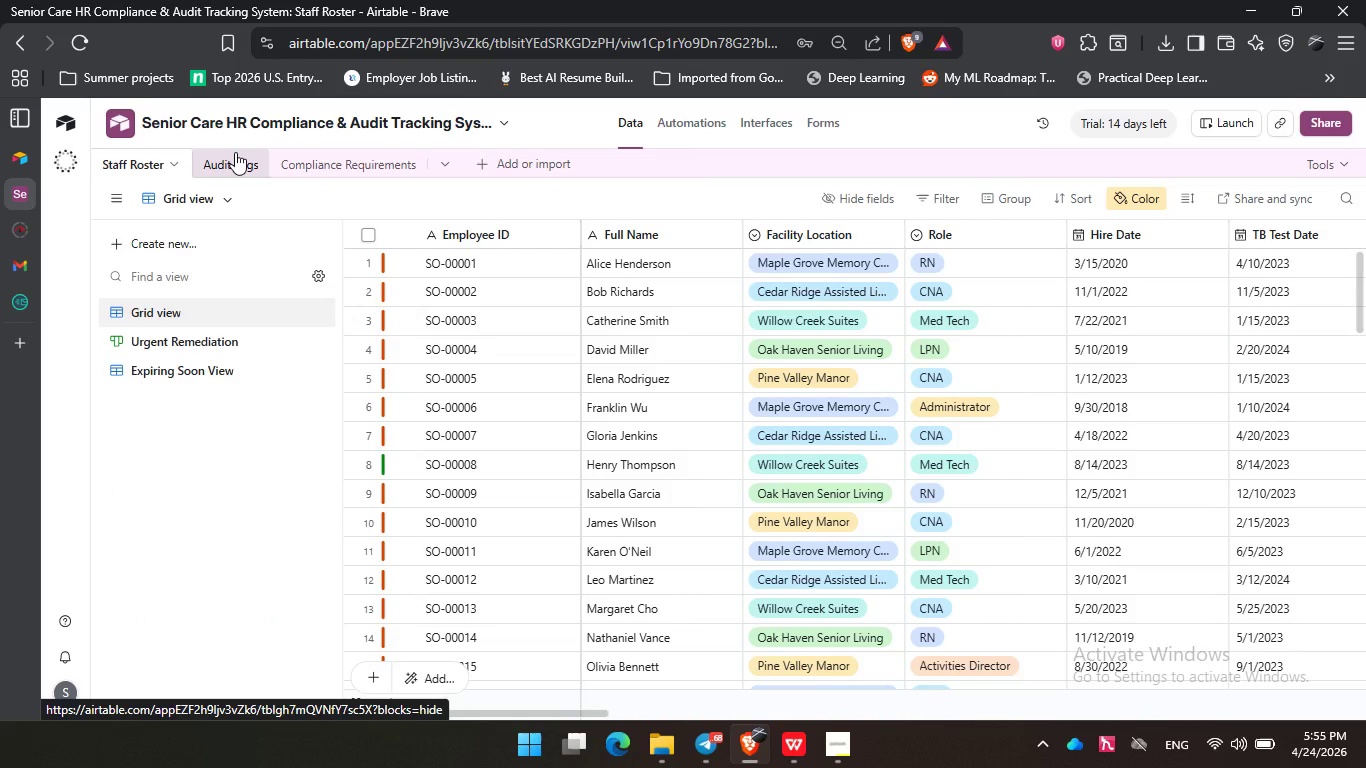 
wait(10.81)
 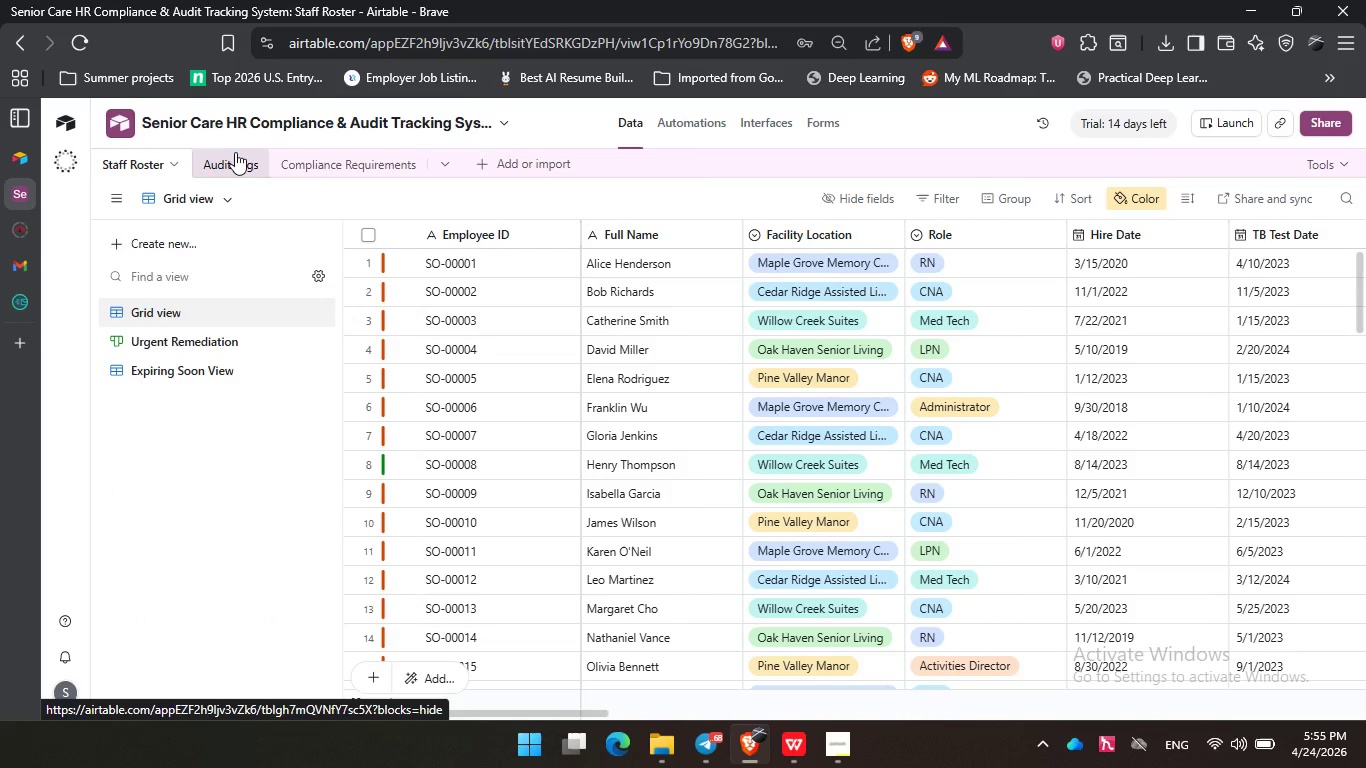 
left_click([201, 432])
 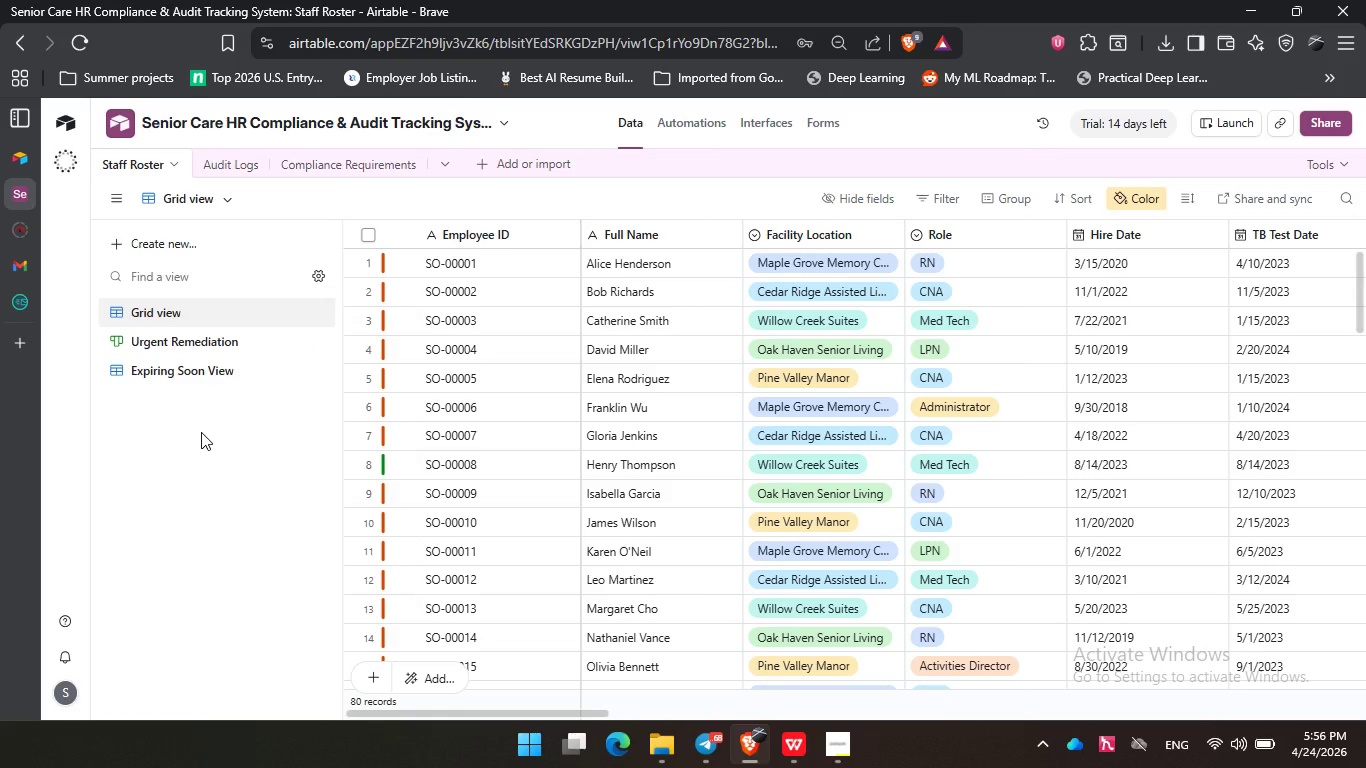 
wait(7.98)
 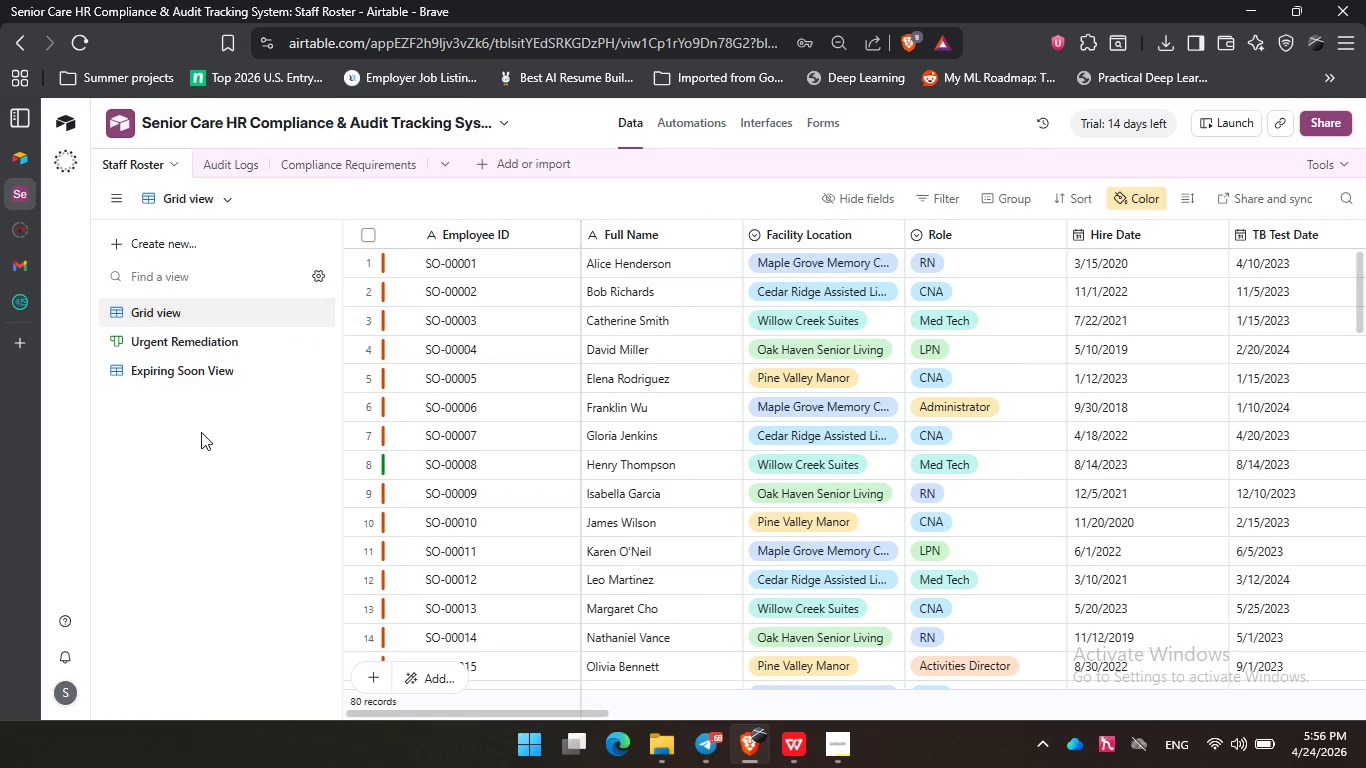 
left_click([221, 529])
 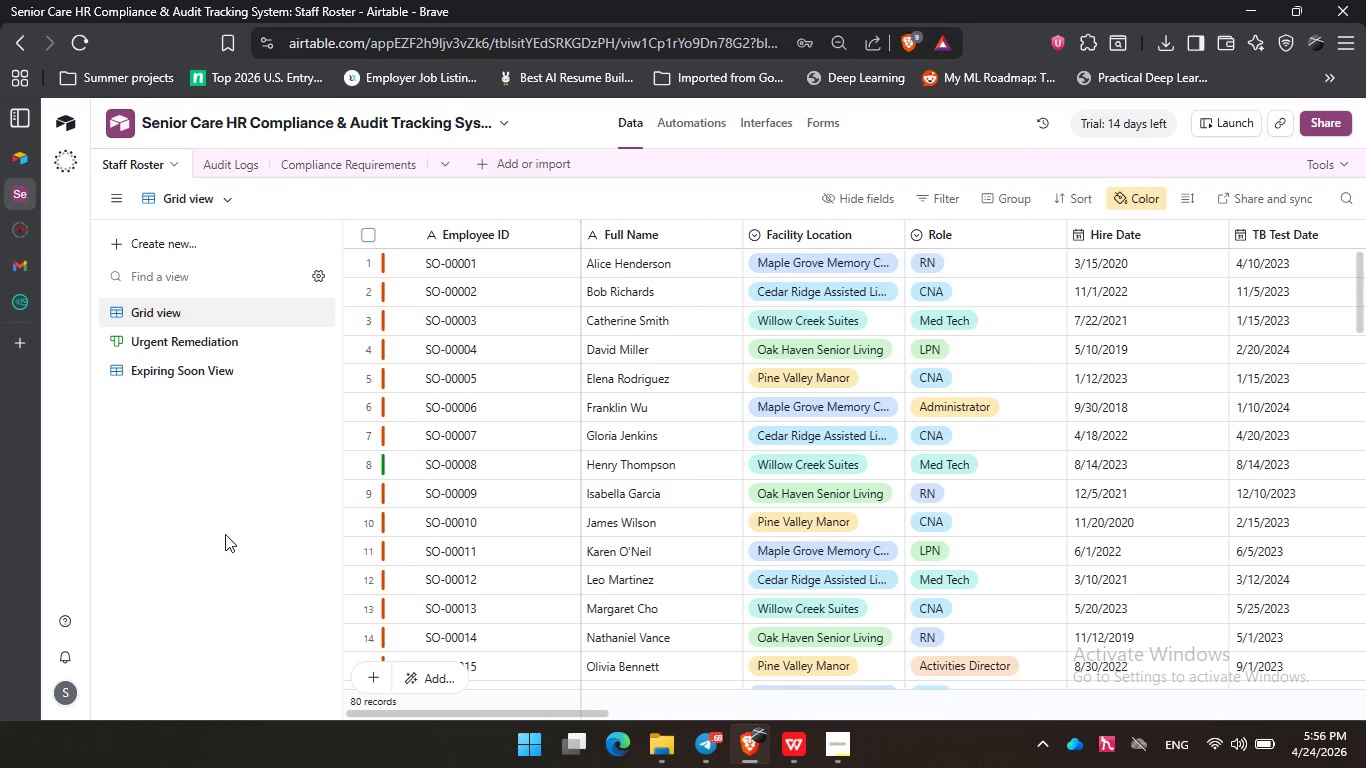 
wait(11.14)
 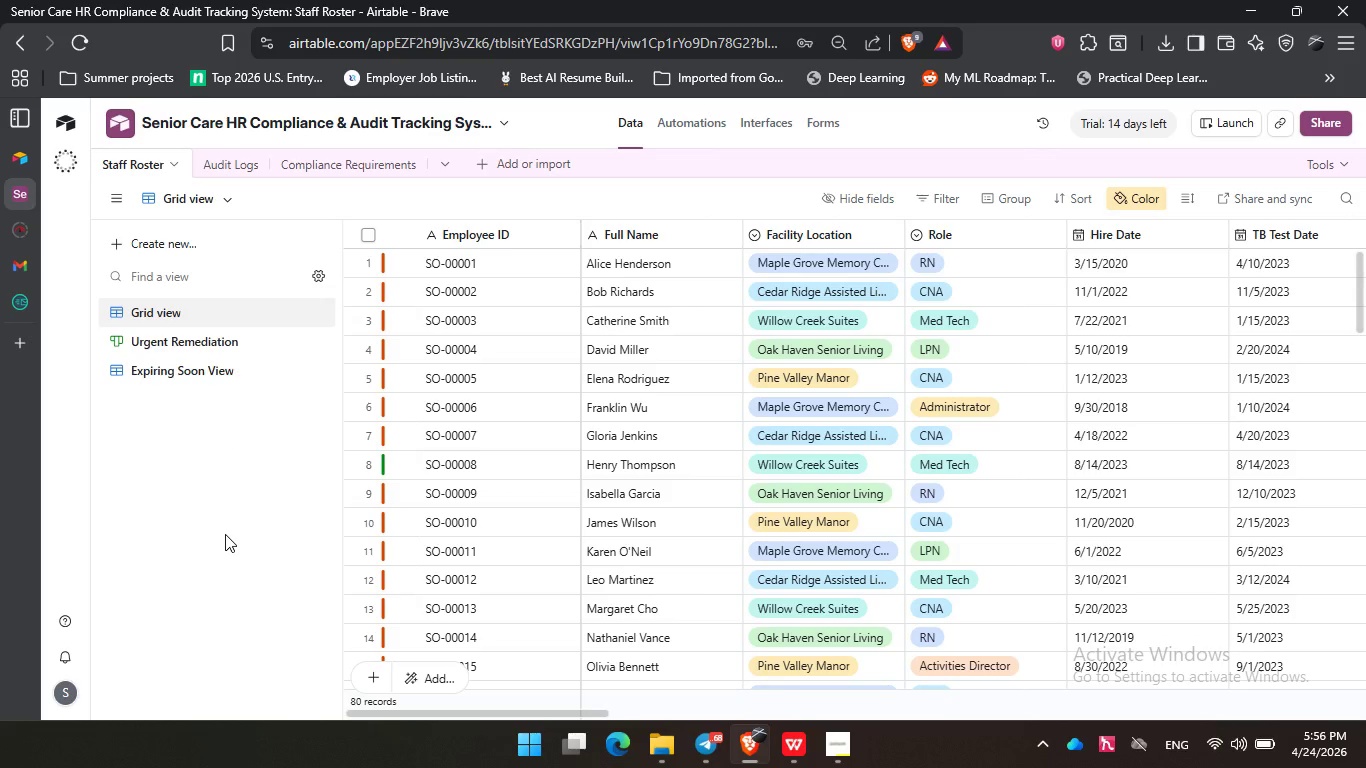 
left_click([690, 128])
 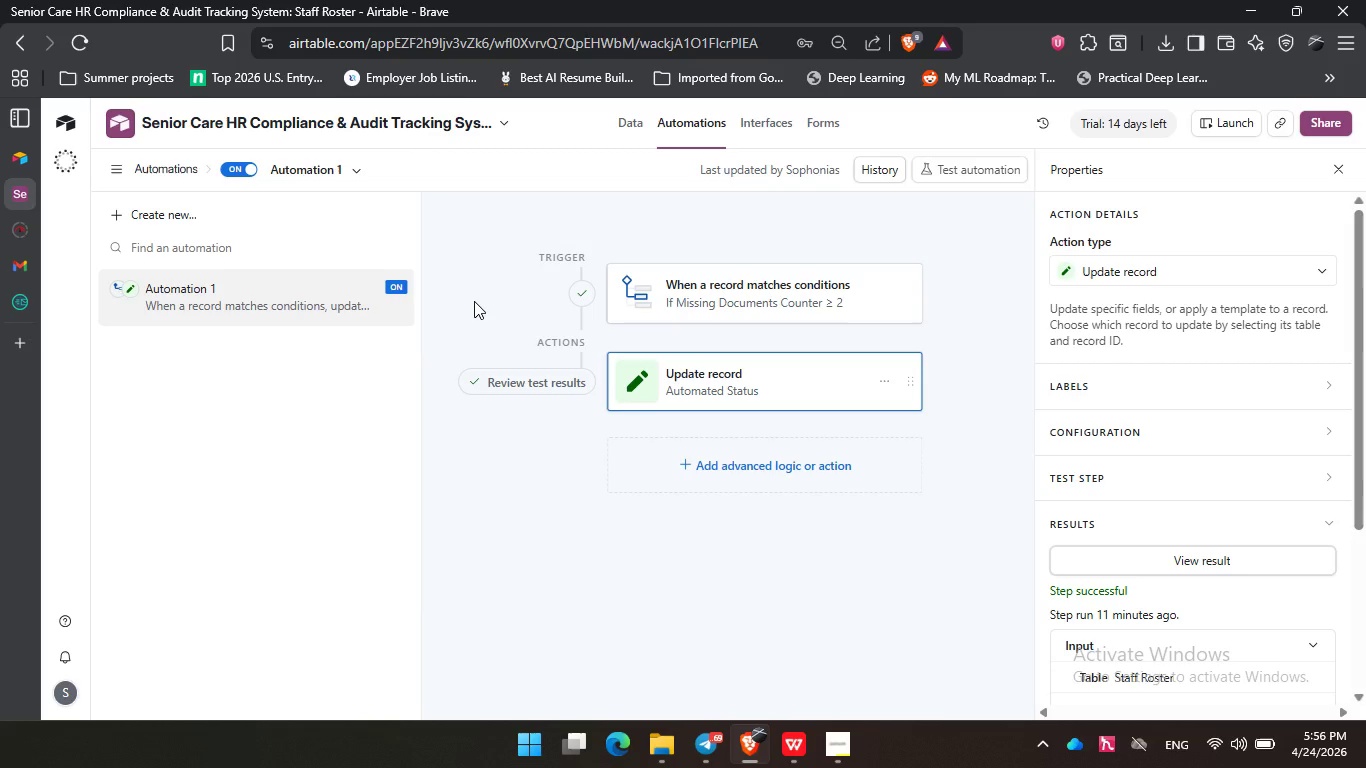 
wait(13.5)
 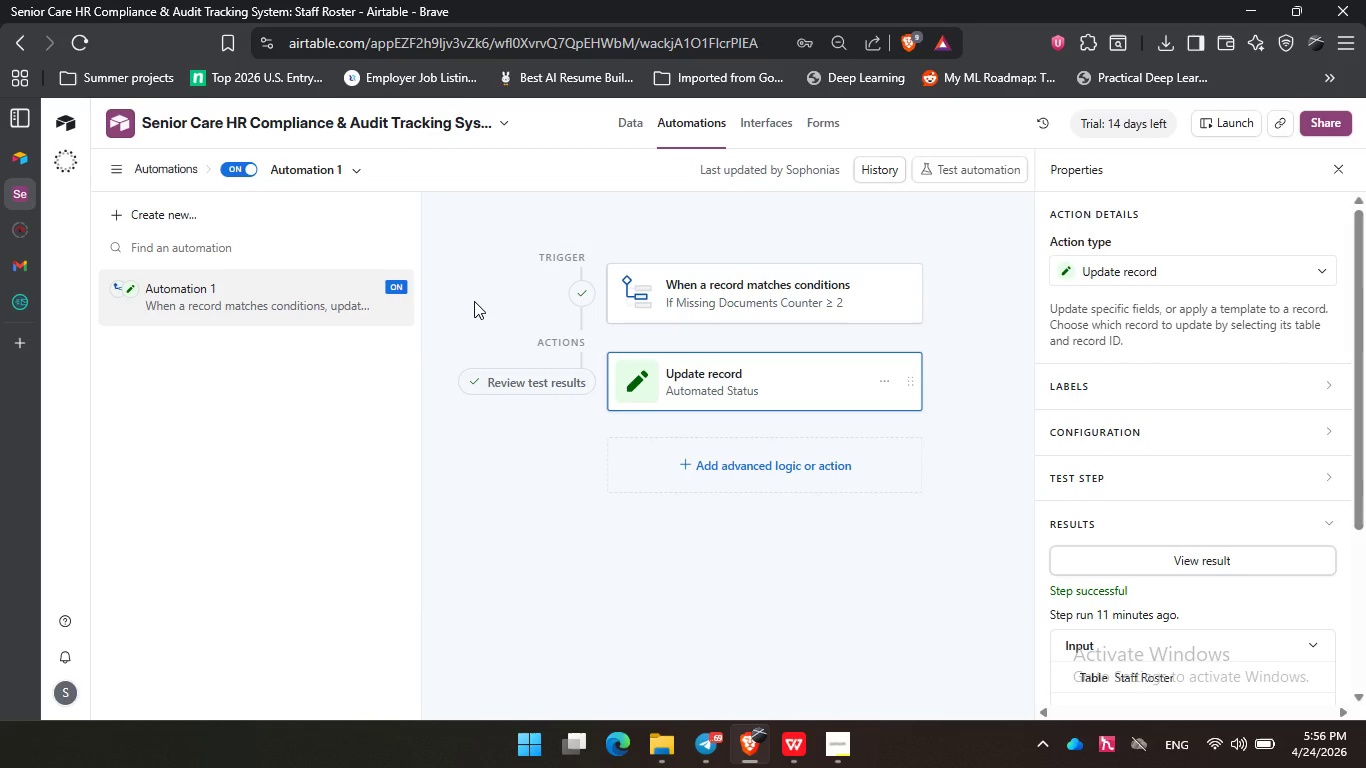 
left_click([626, 118])
 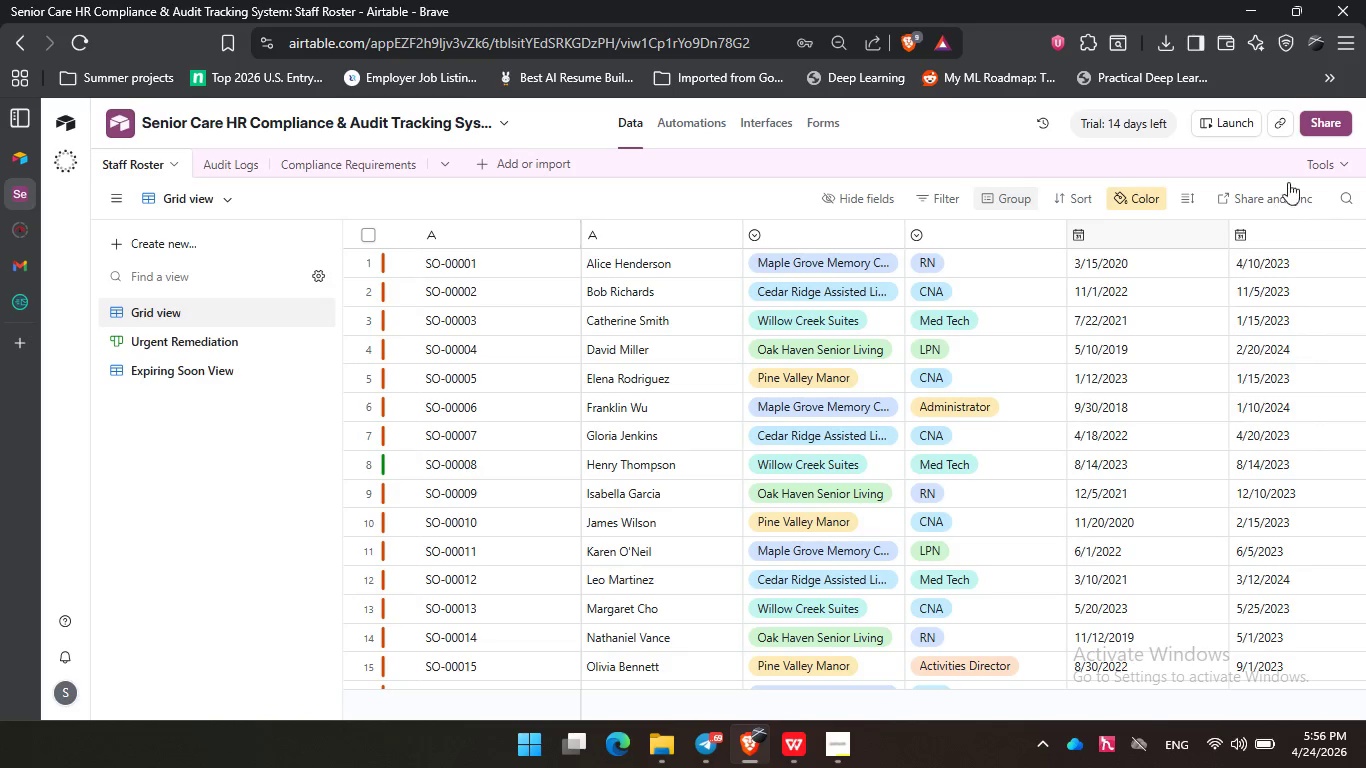 
left_click([1340, 159])
 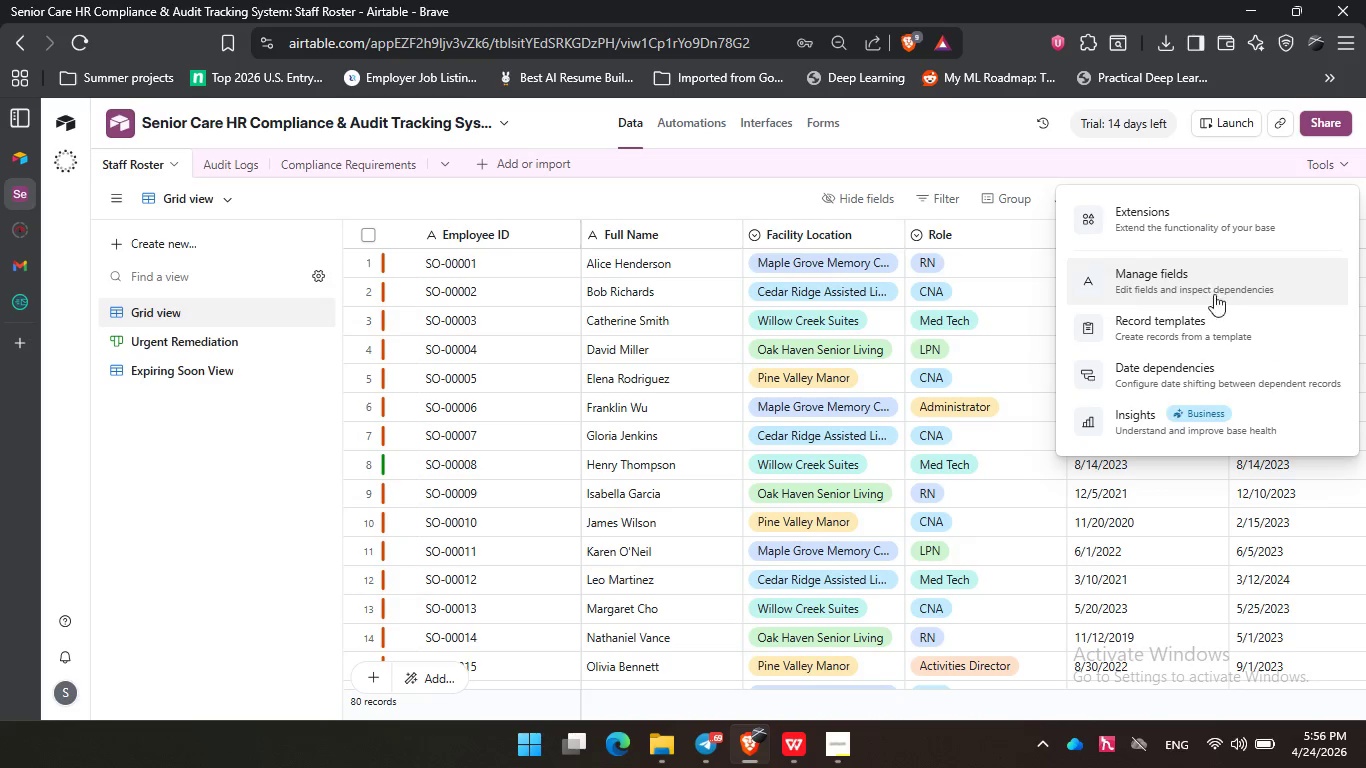 
left_click([1203, 230])
 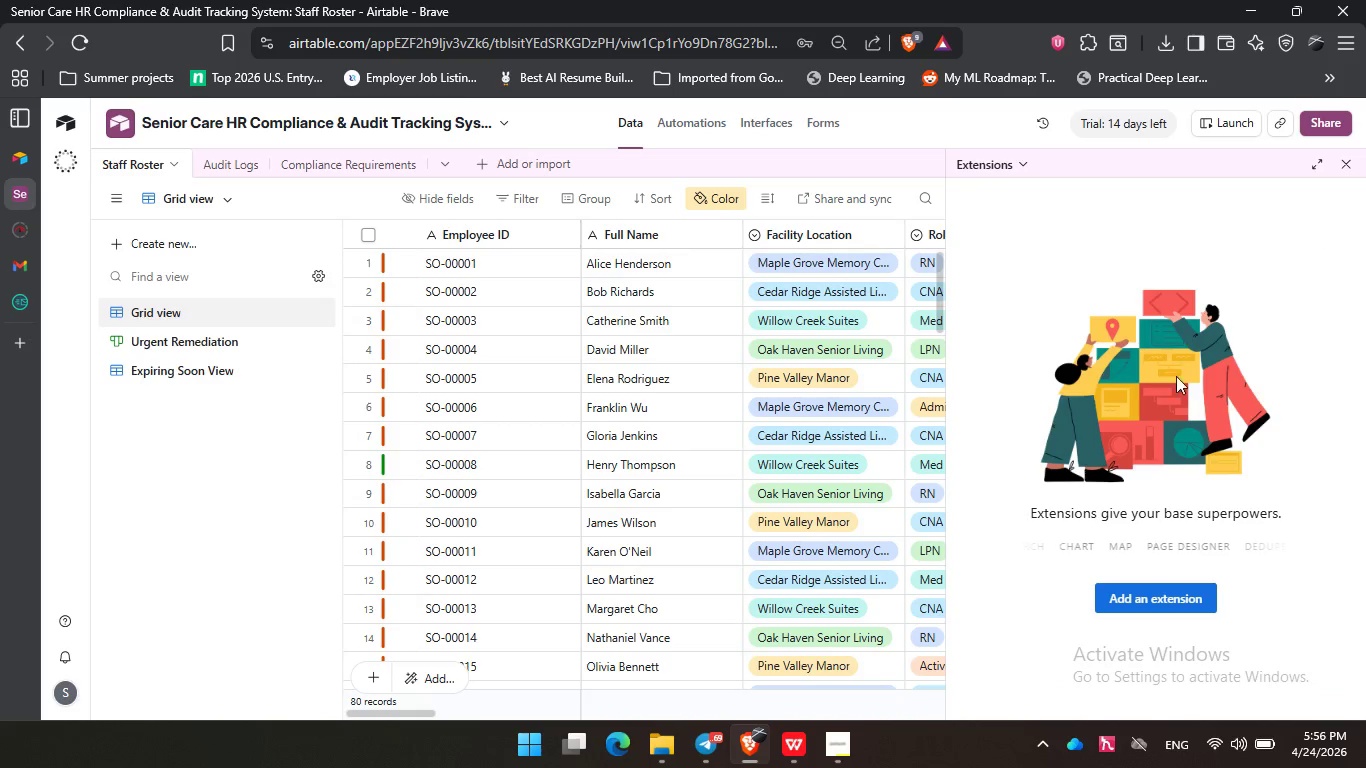 
left_click([1163, 595])
 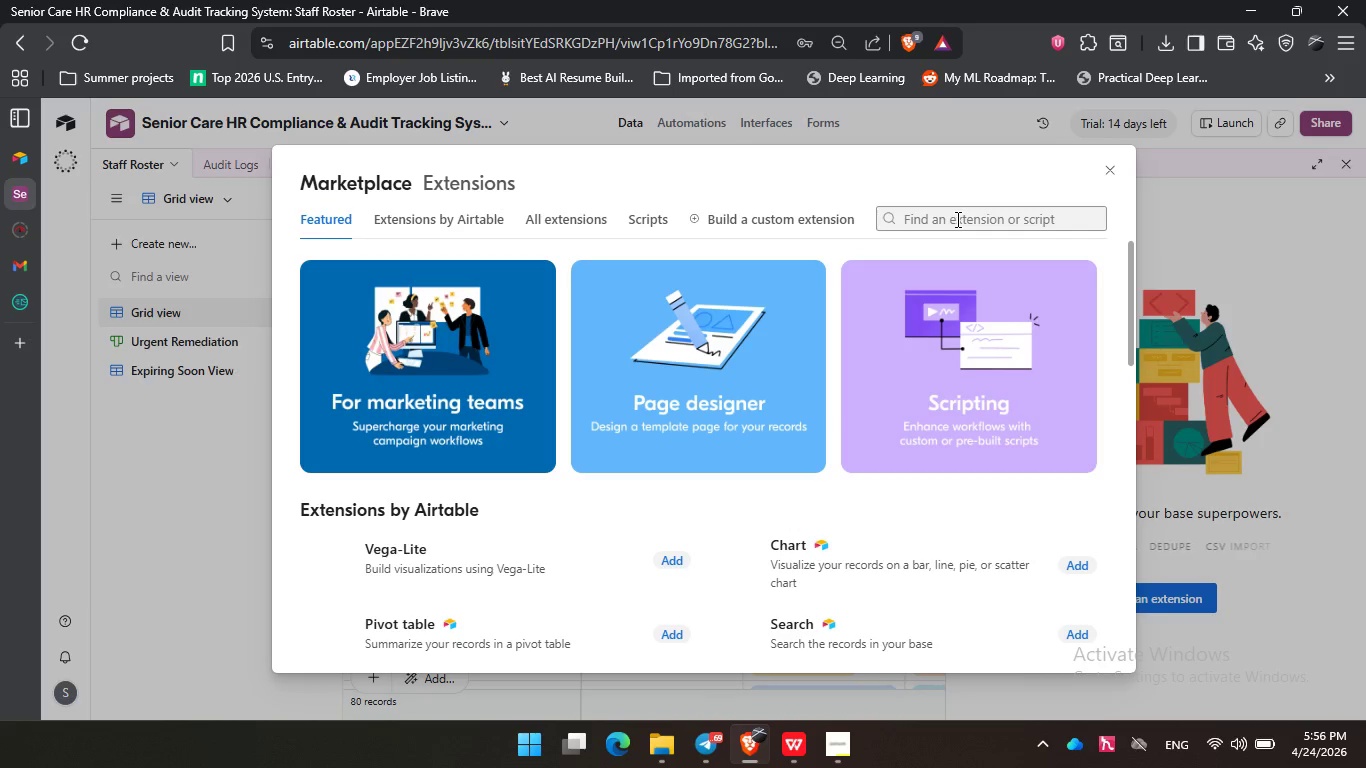 
type(sh)
key(Backspace)
type(ch)
 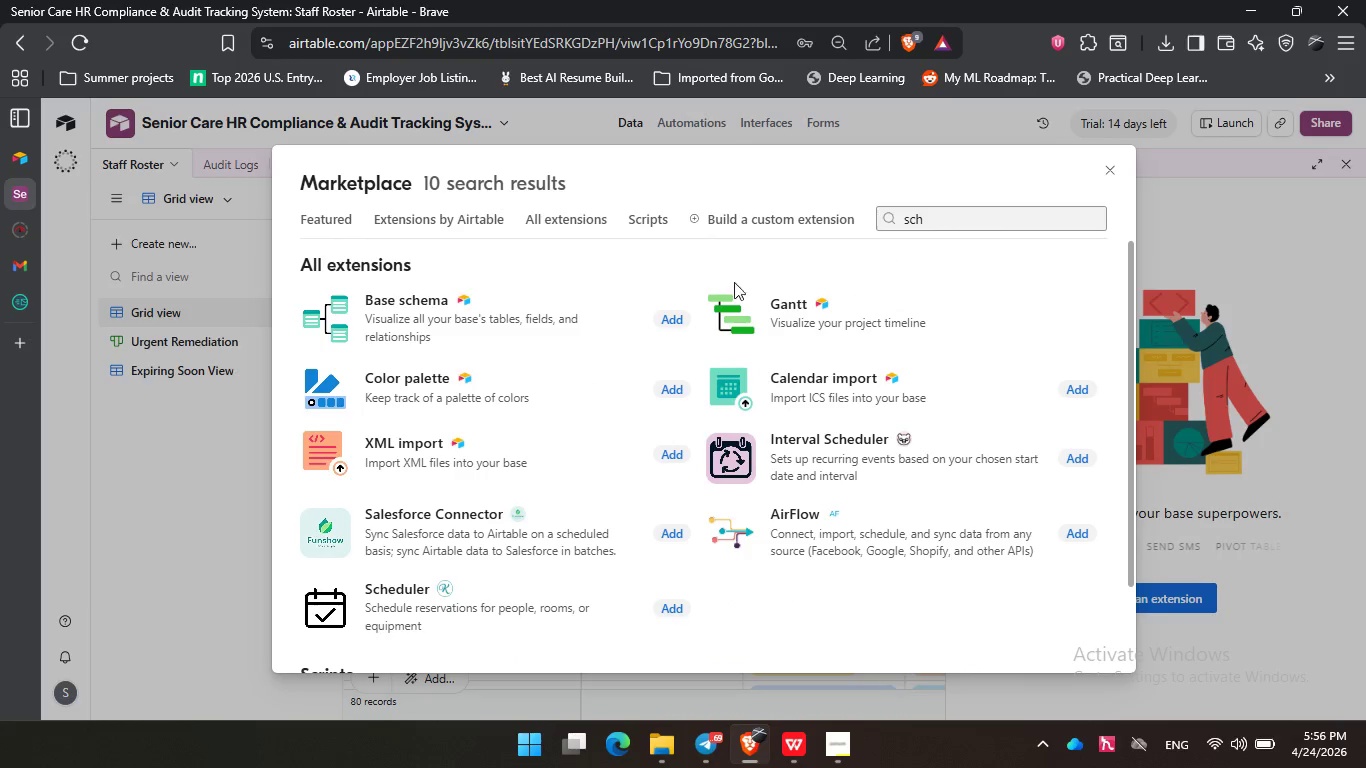 
left_click([462, 341])
 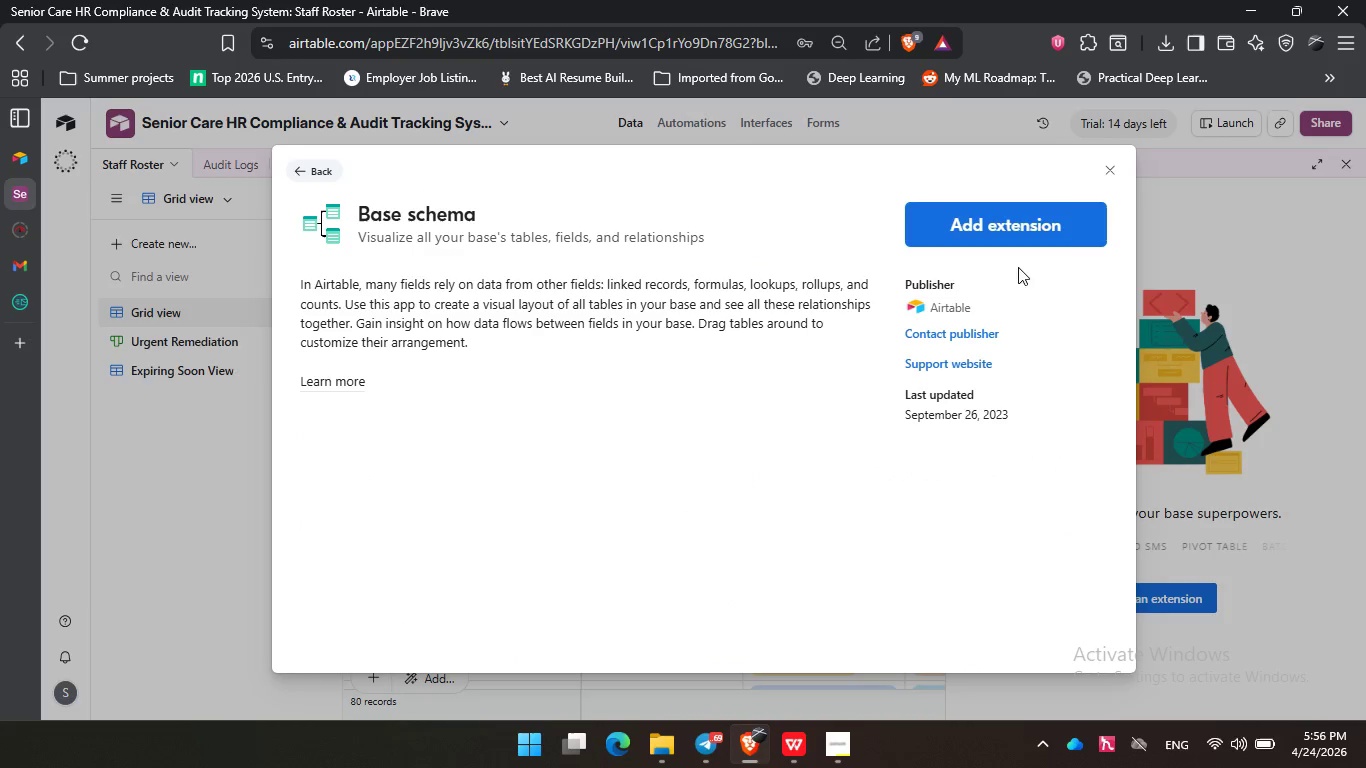 
left_click([1055, 224])
 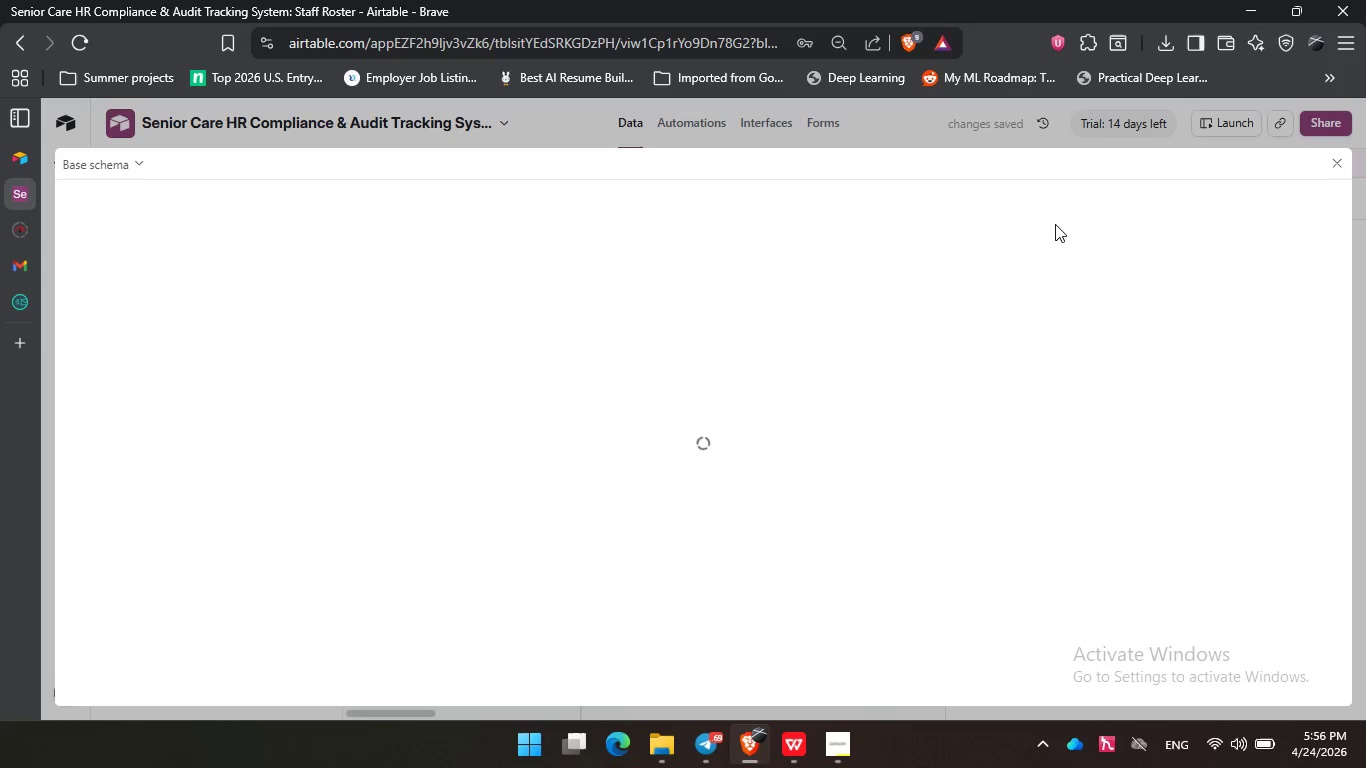 
wait(15.34)
 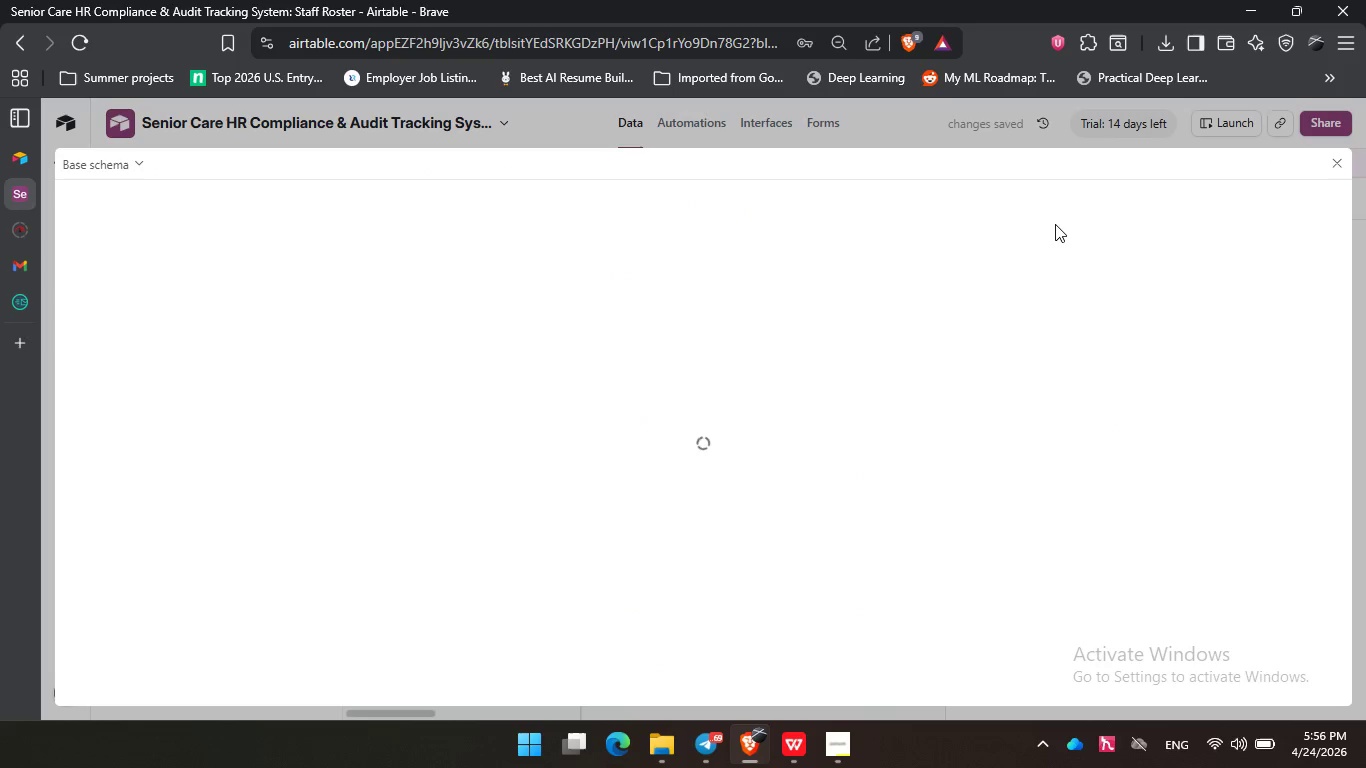 
scroll: coordinate [1020, 312], scroll_direction: down, amount: 1.0
 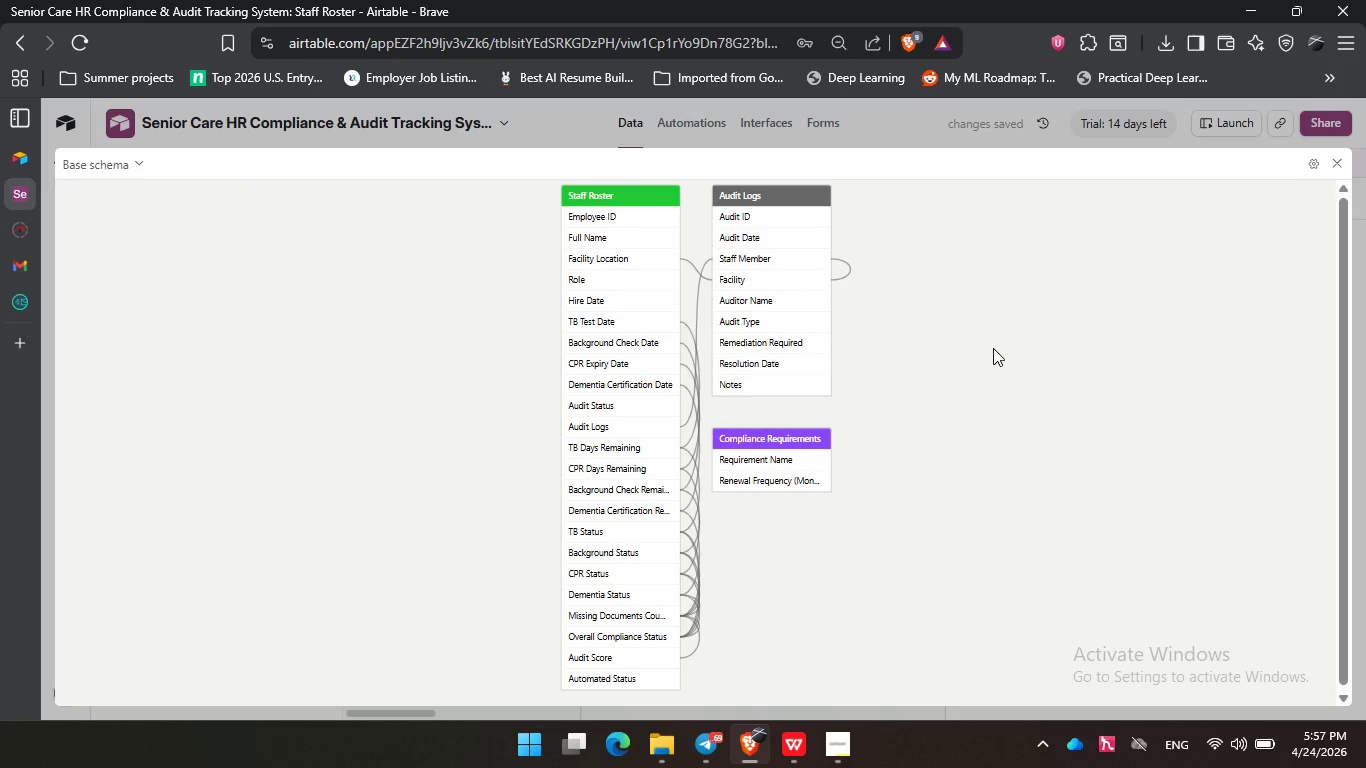 
key(PrintScreen)
 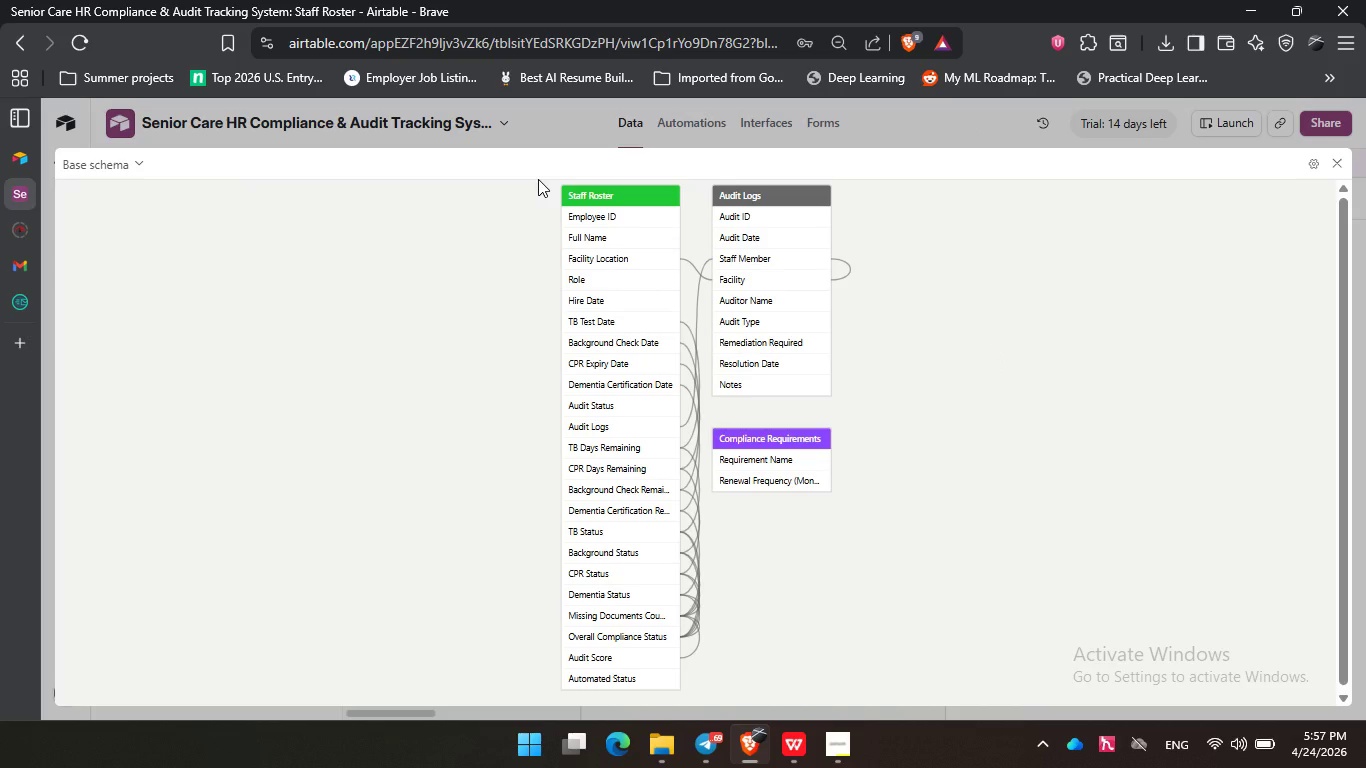 
left_click_drag(start_coordinate=[538, 179], to_coordinate=[901, 701])
 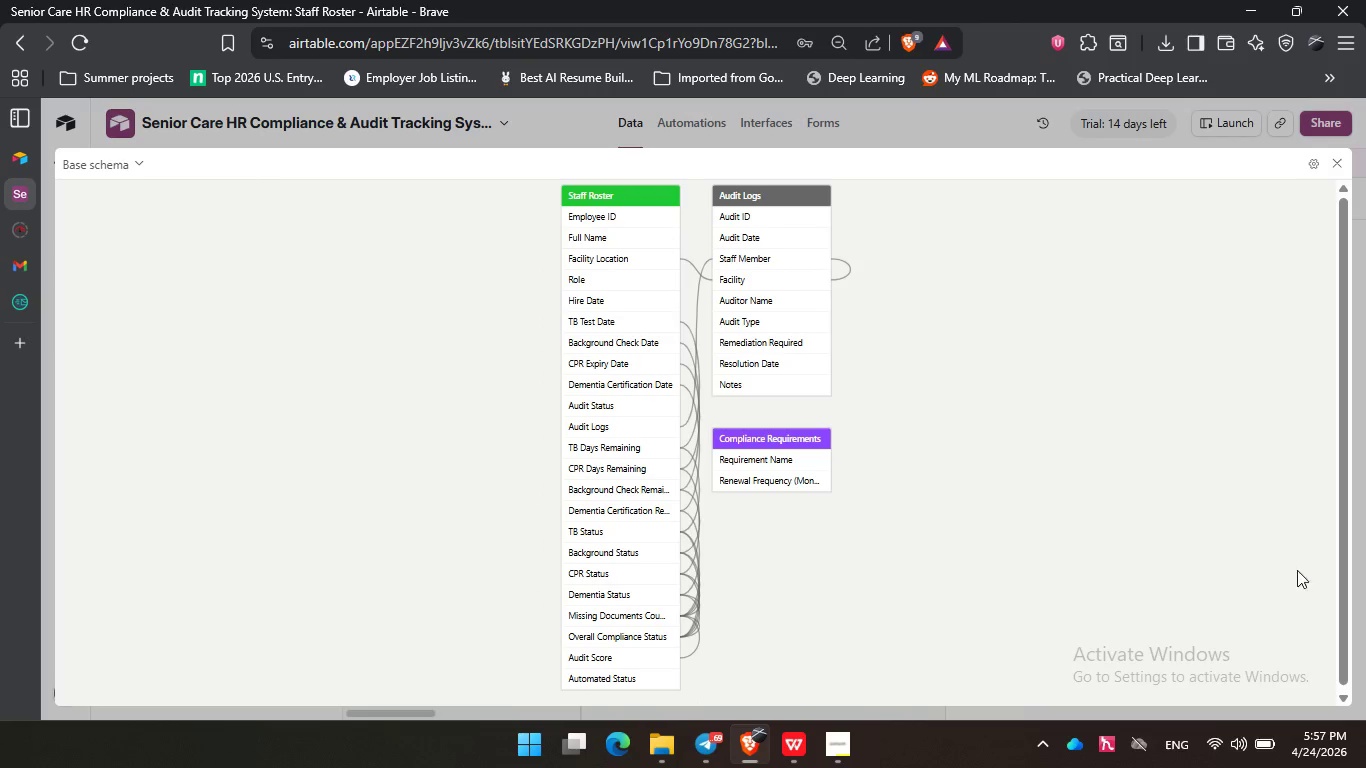 
wait(6.27)
 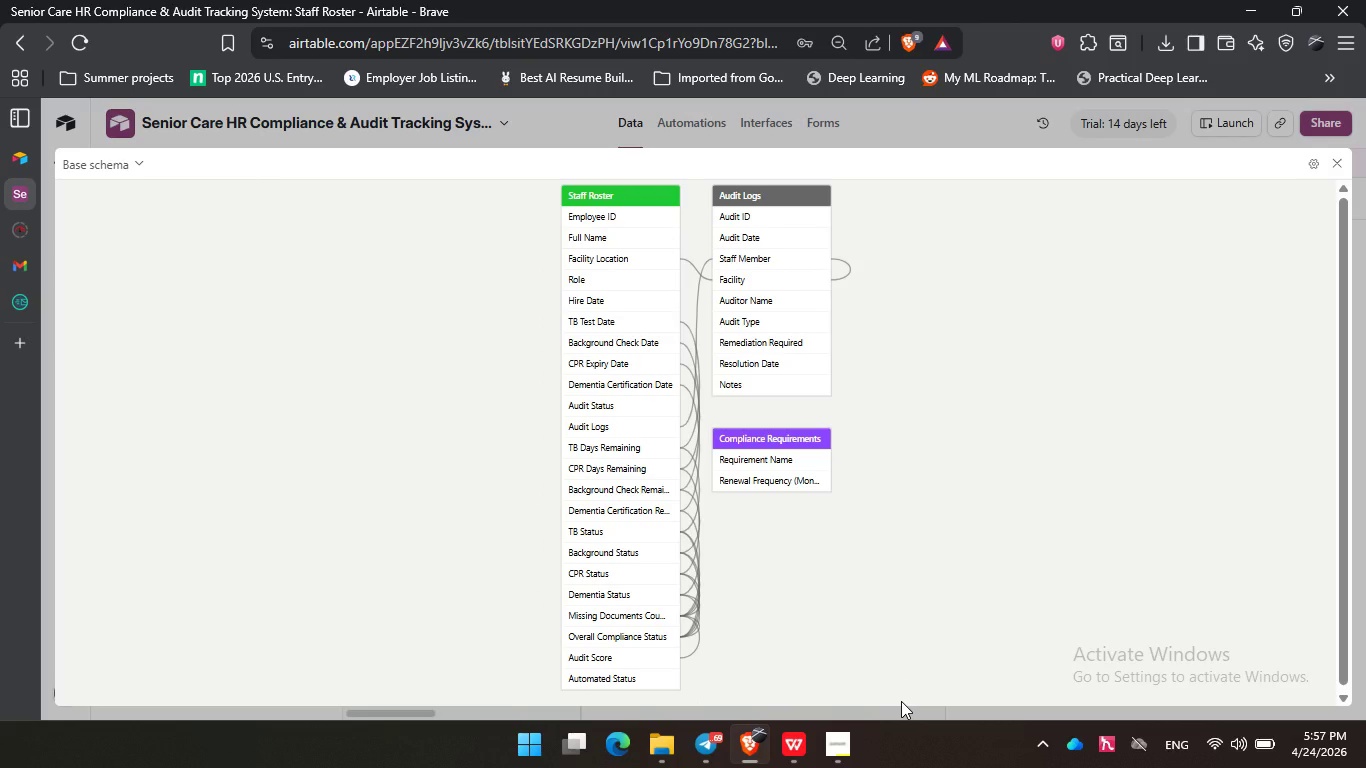 
left_click([1340, 160])
 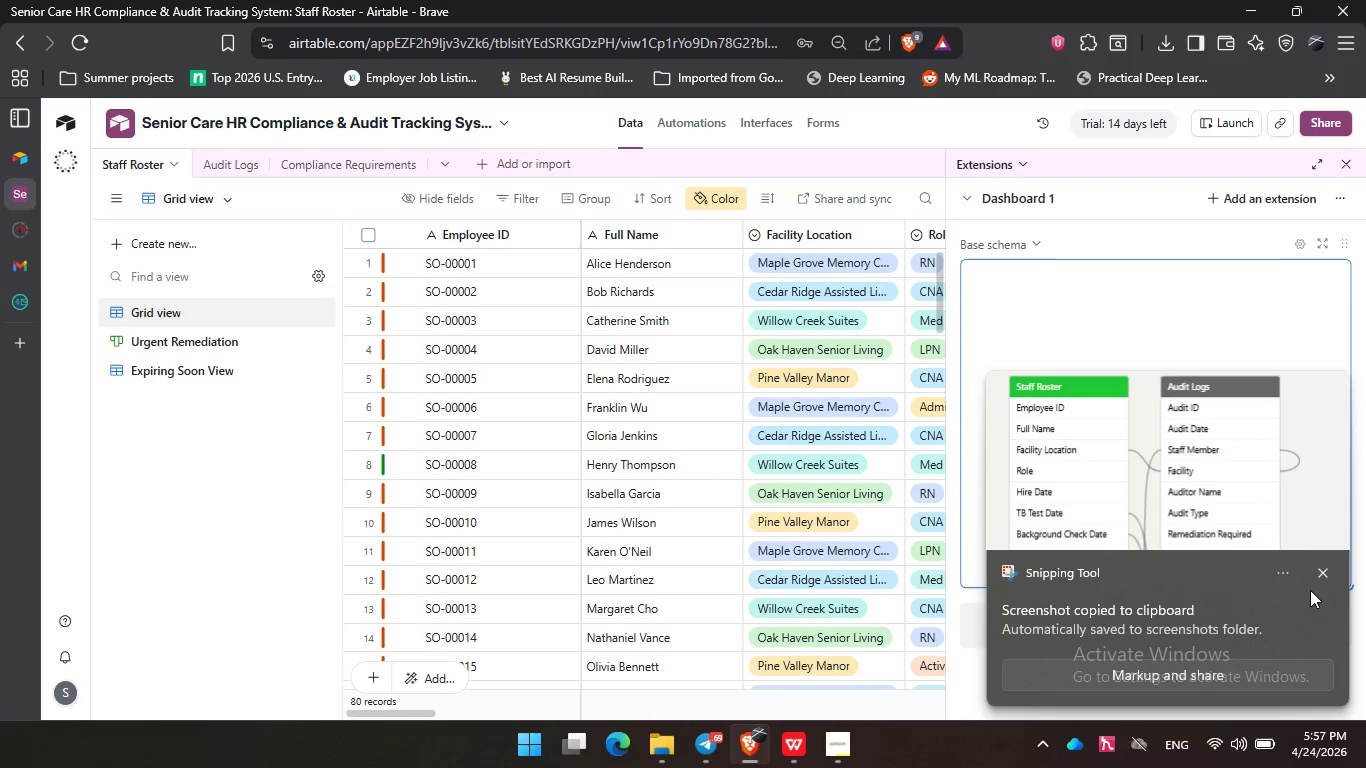 
left_click([1323, 568])
 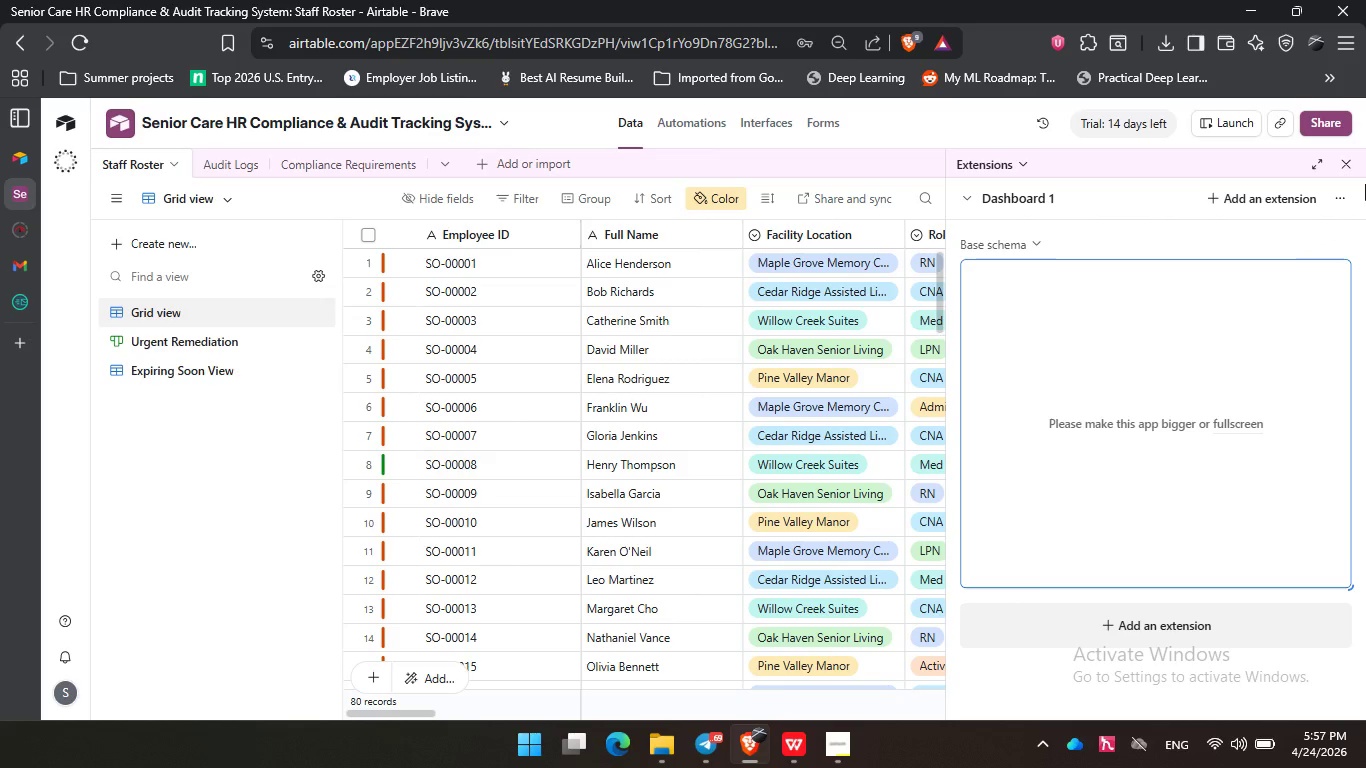 
left_click([1345, 161])
 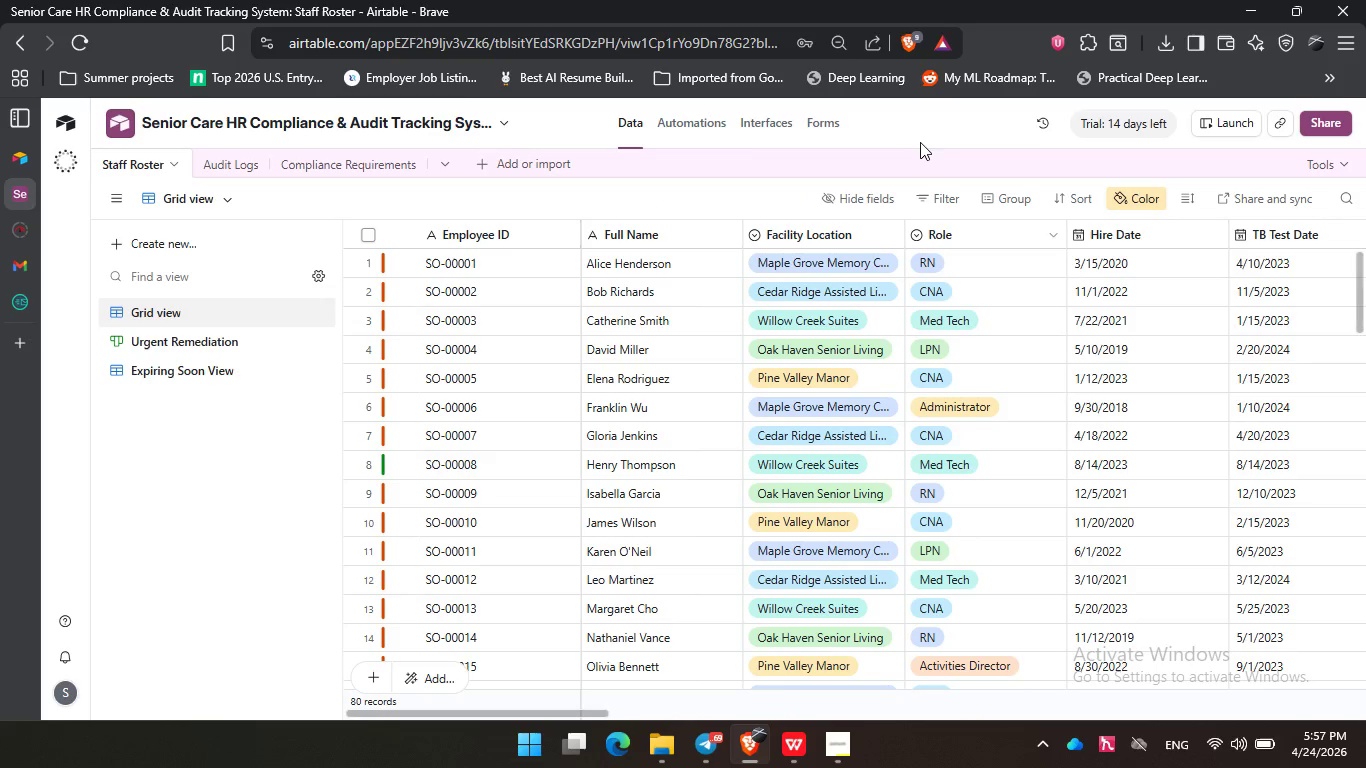 
left_click([922, 128])
 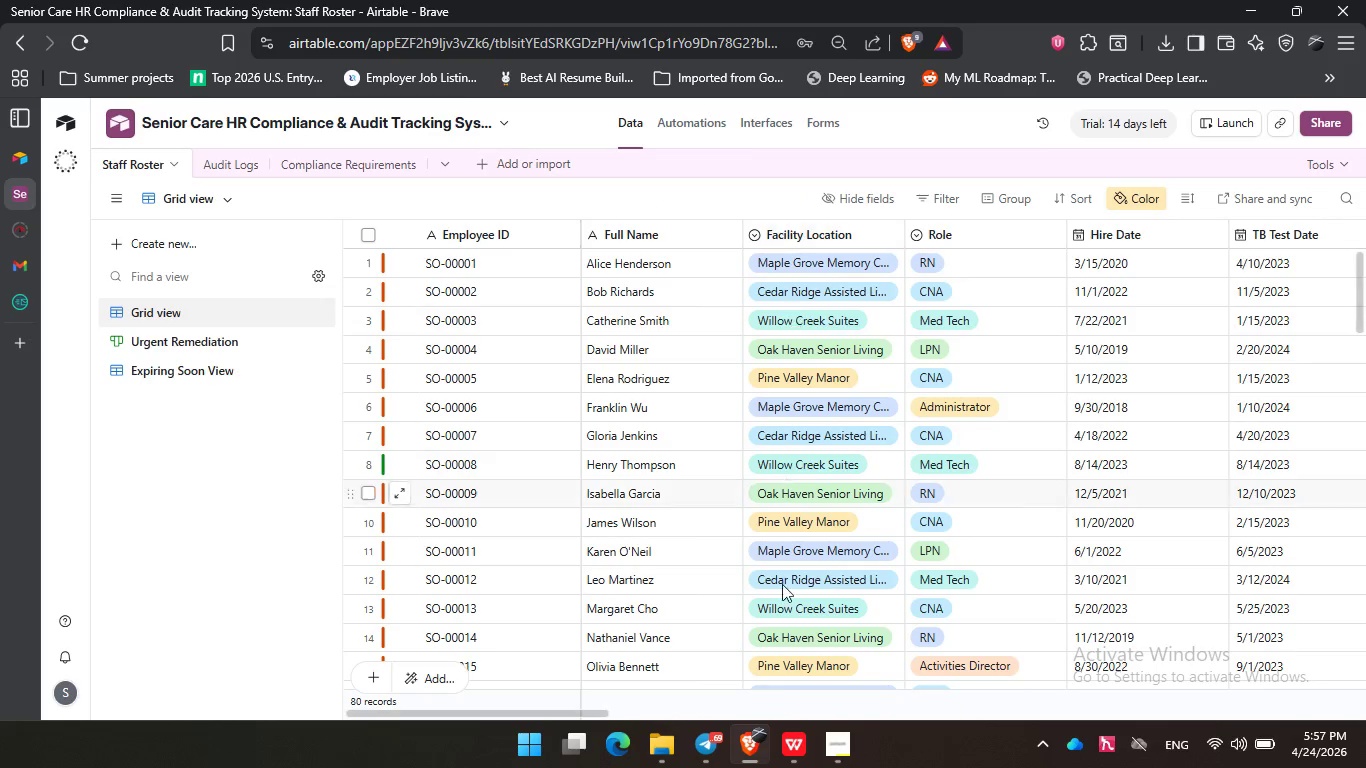 
double_click([798, 765])
 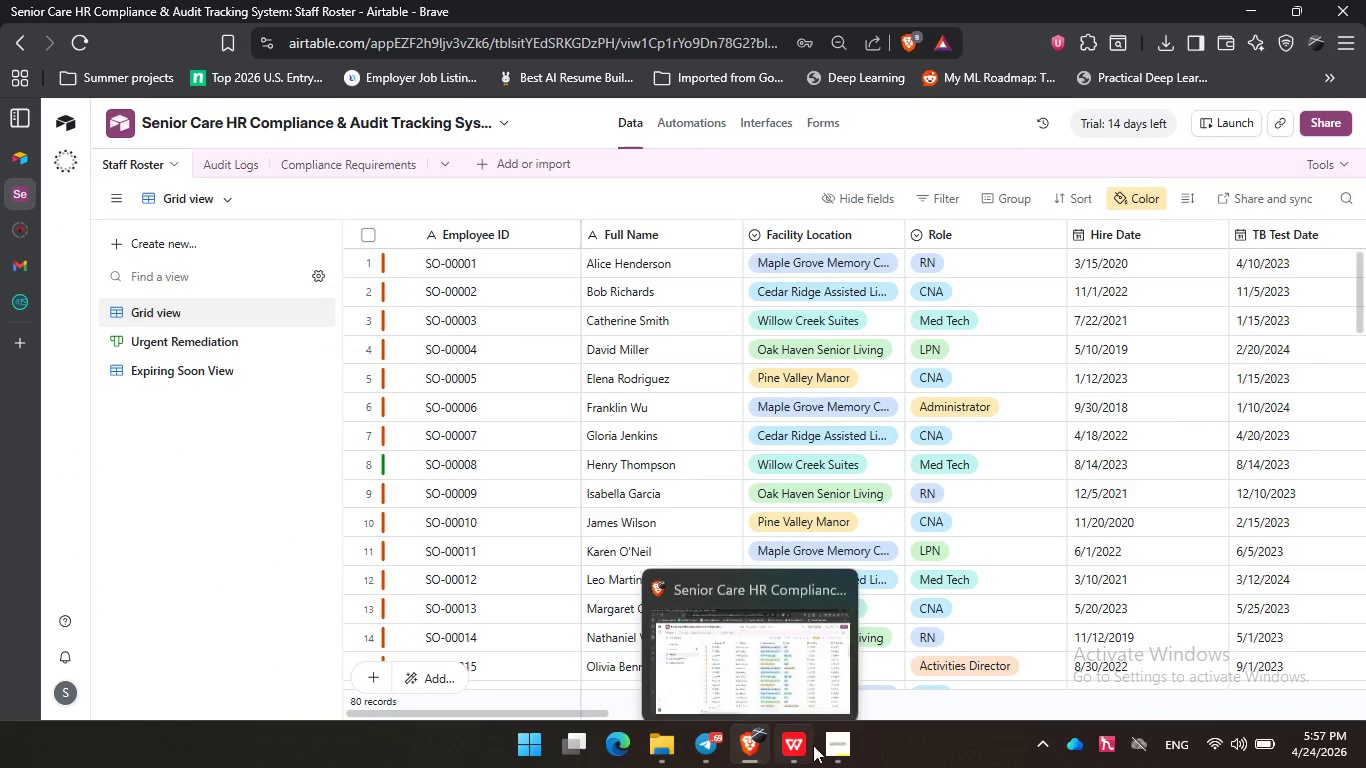 
left_click([829, 745])